 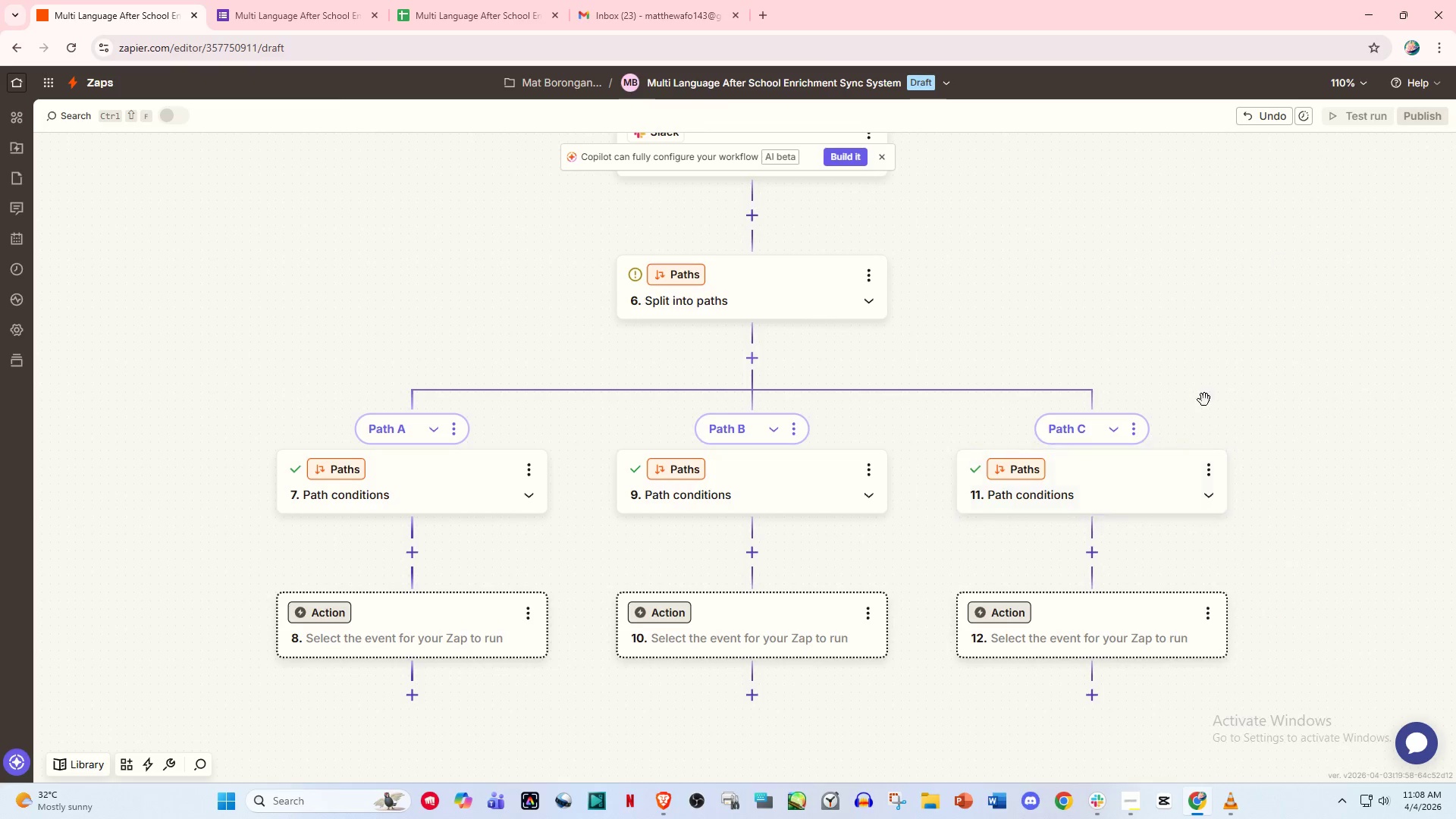 
left_click([445, 617])
 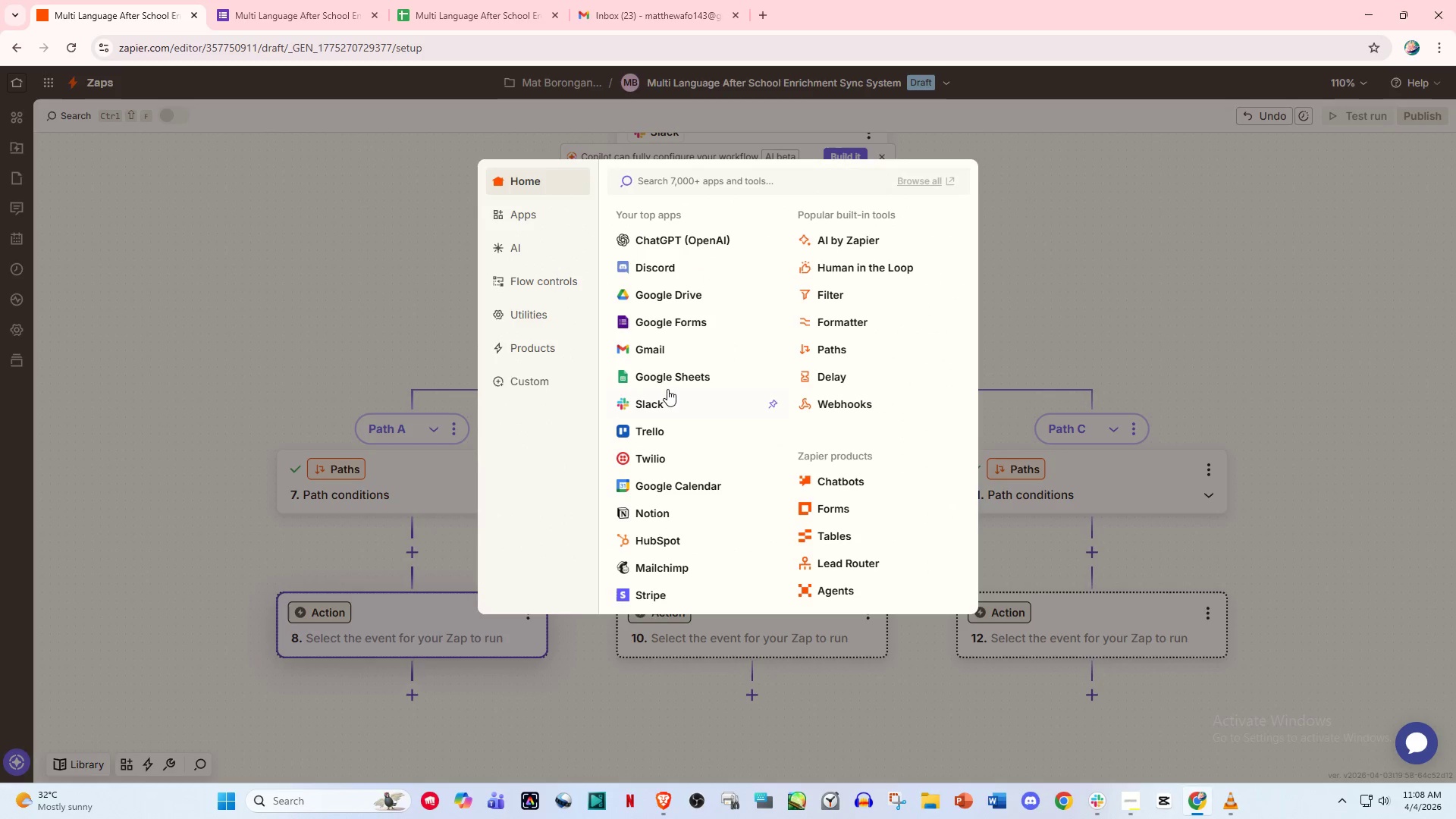 
left_click([662, 376])
 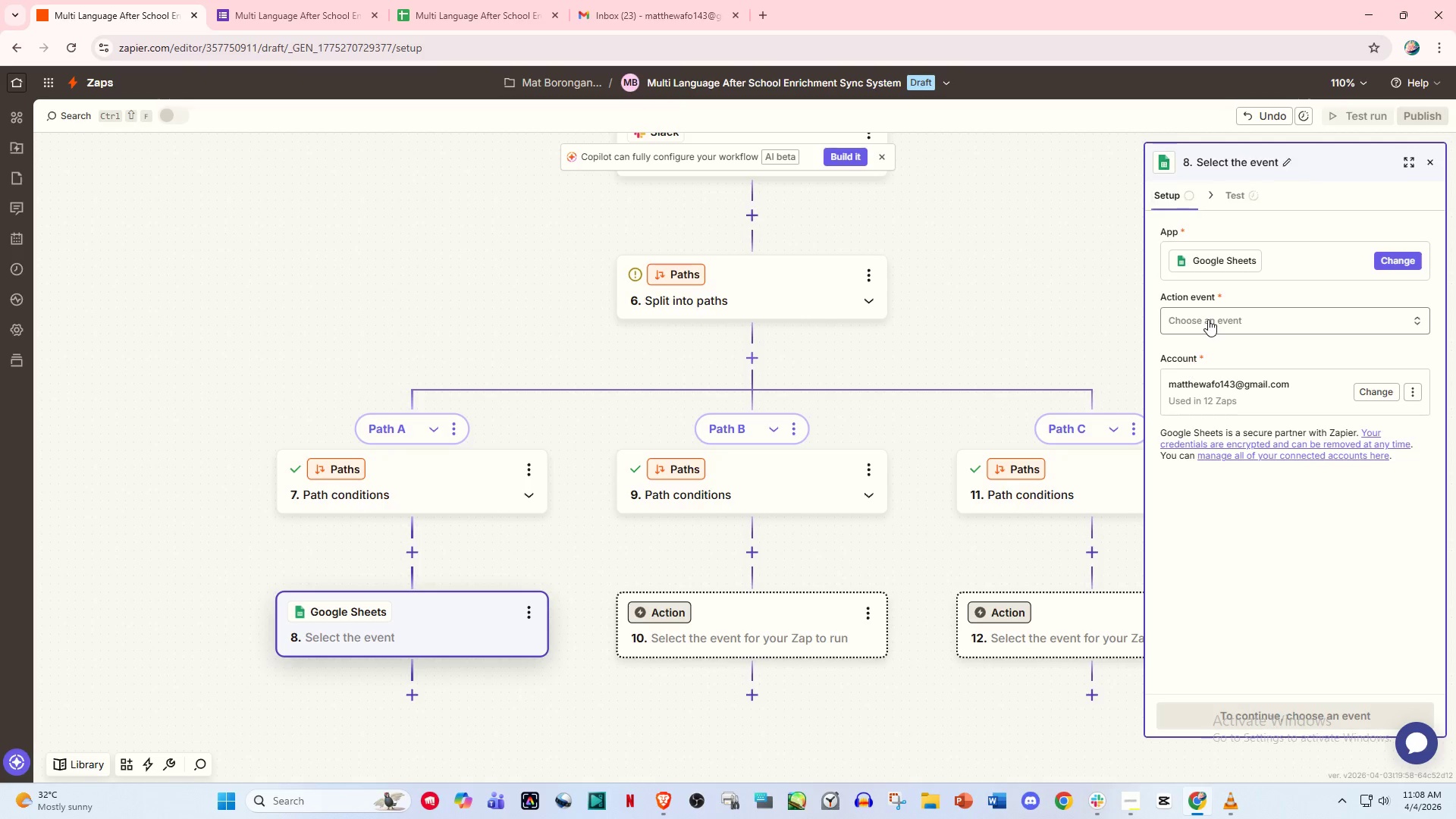 
left_click([1208, 319])
 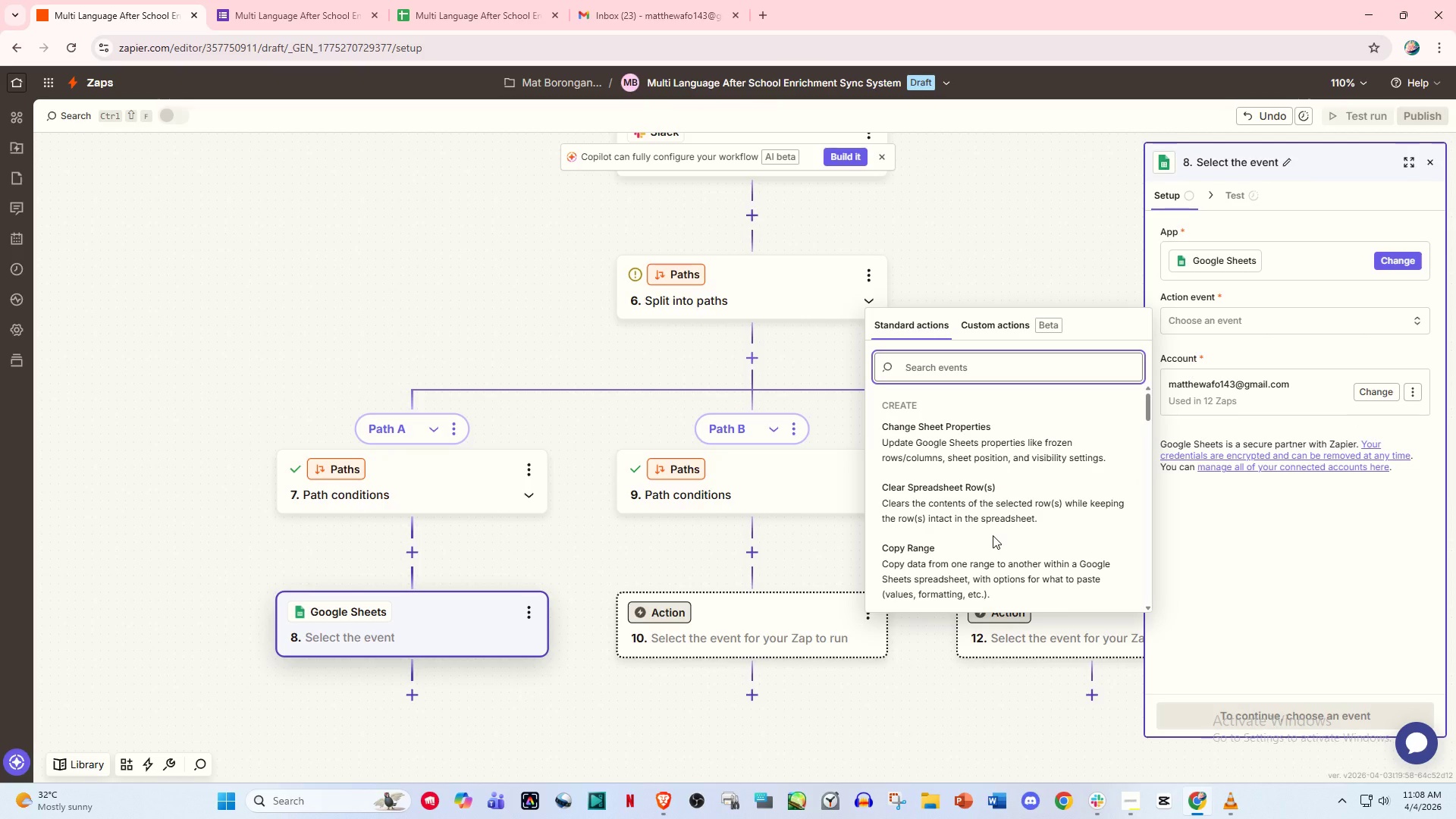 
scroll: coordinate [1047, 542], scroll_direction: down, amount: 4.0
 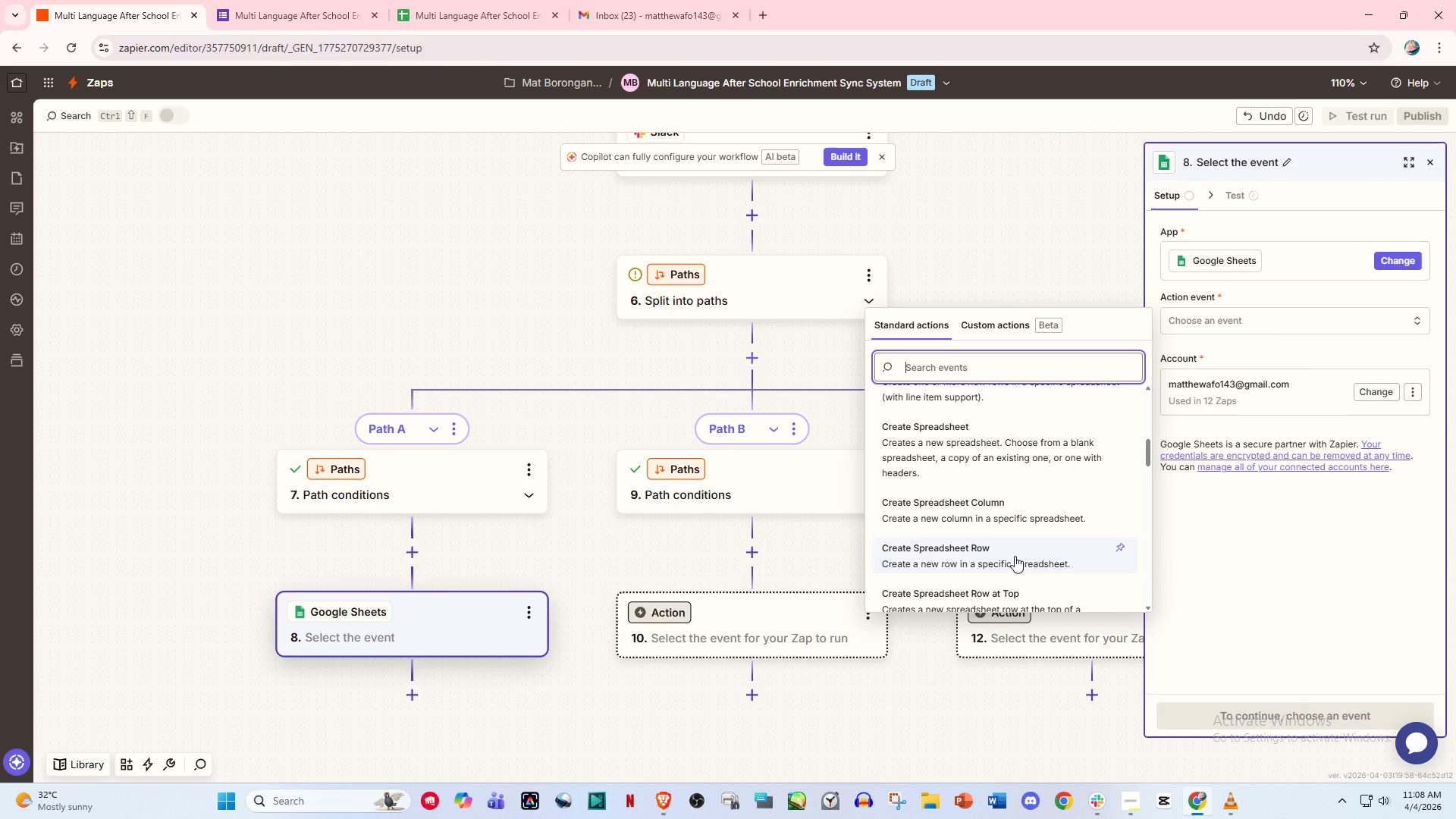 
left_click([1009, 559])
 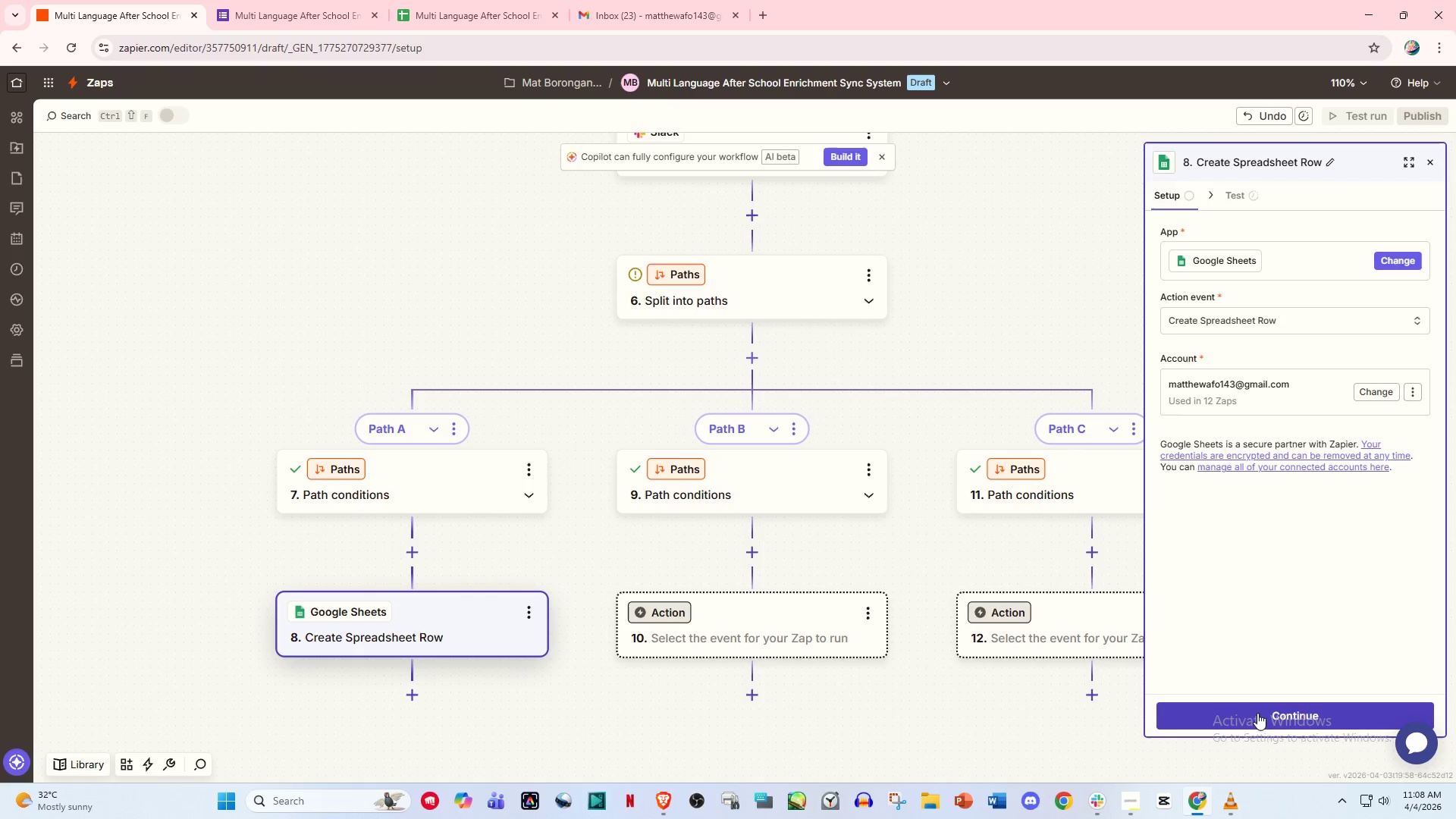 
left_click([1261, 718])
 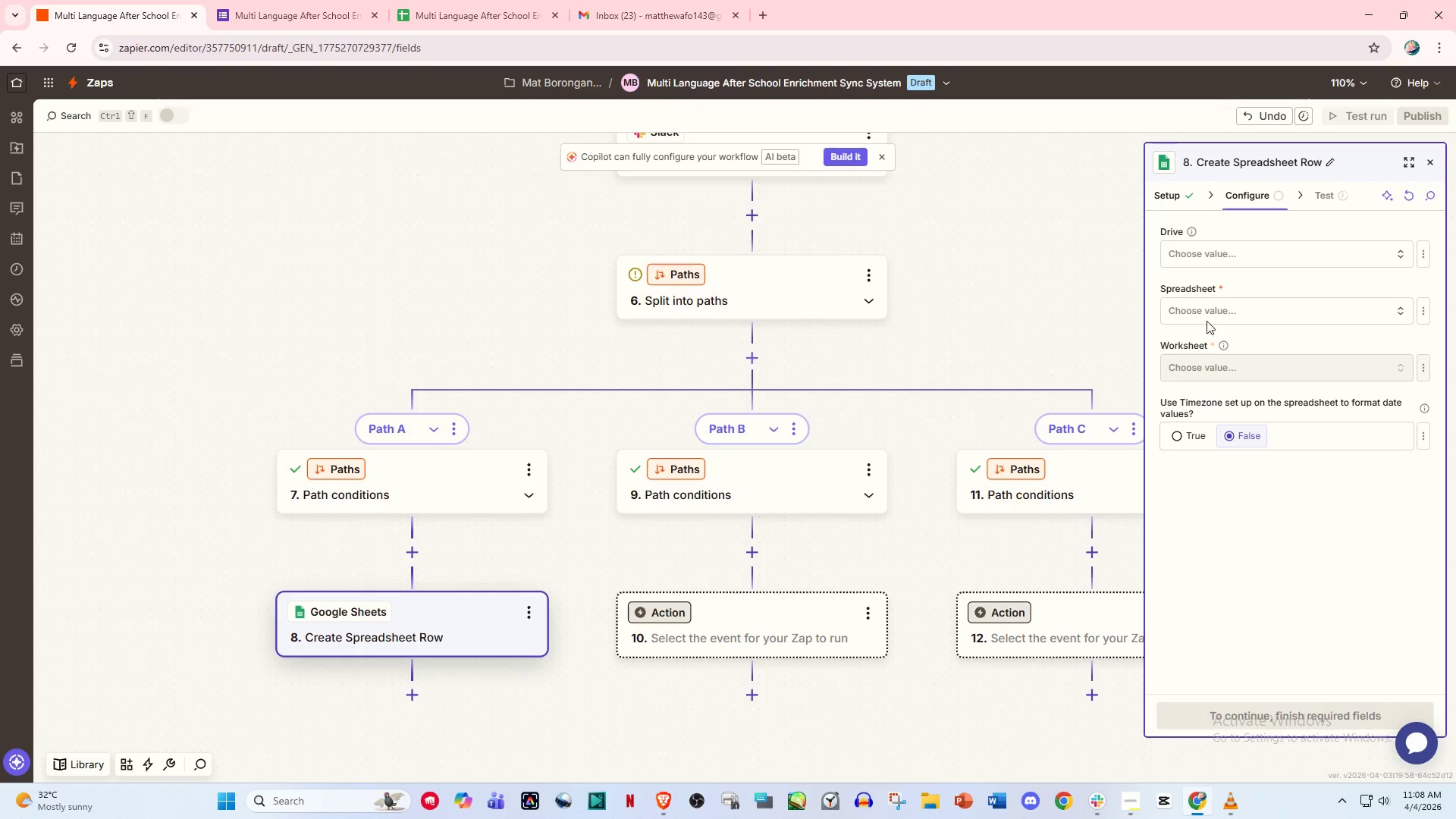 
left_click([1222, 244])
 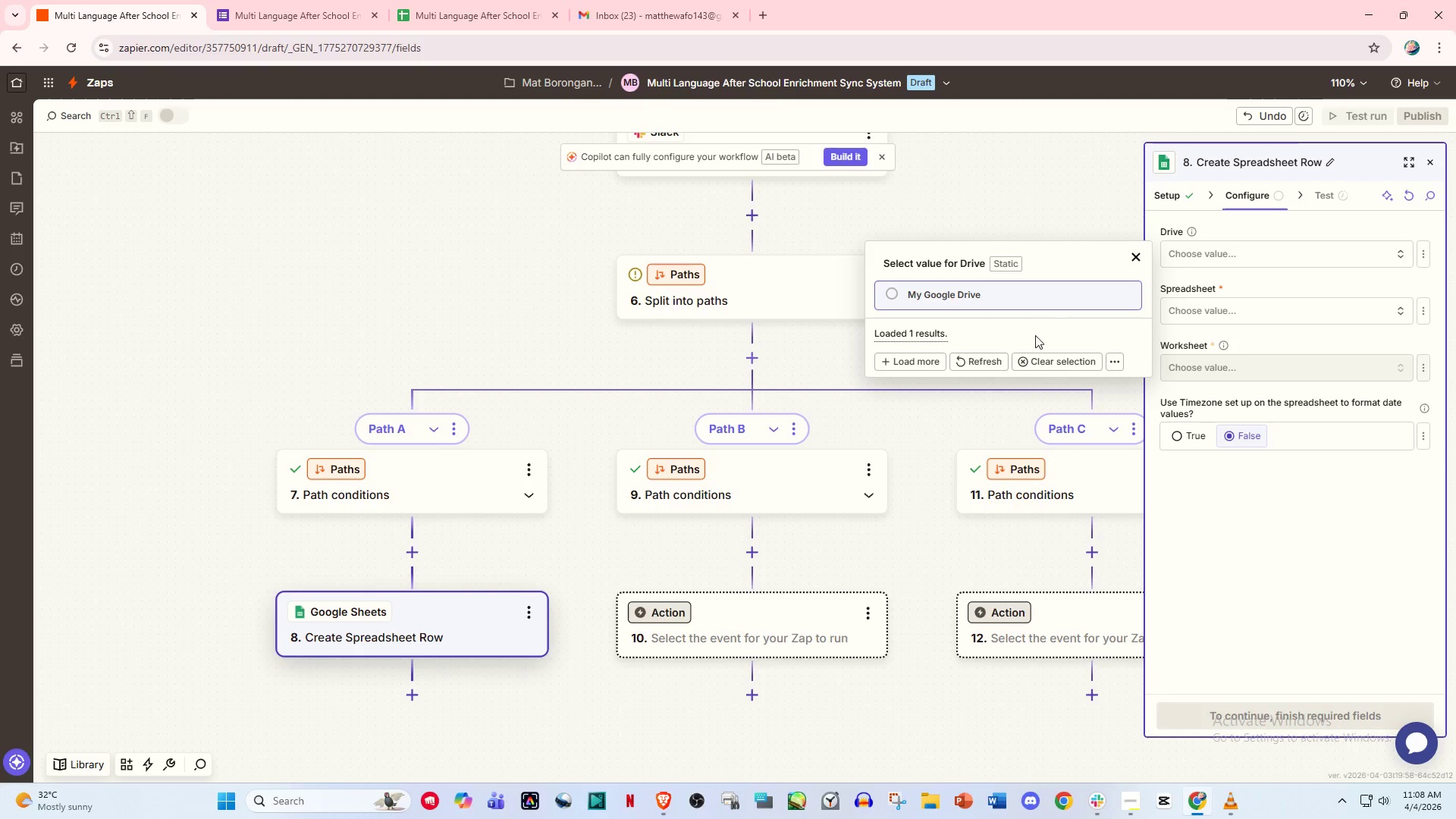 
left_click([931, 296])
 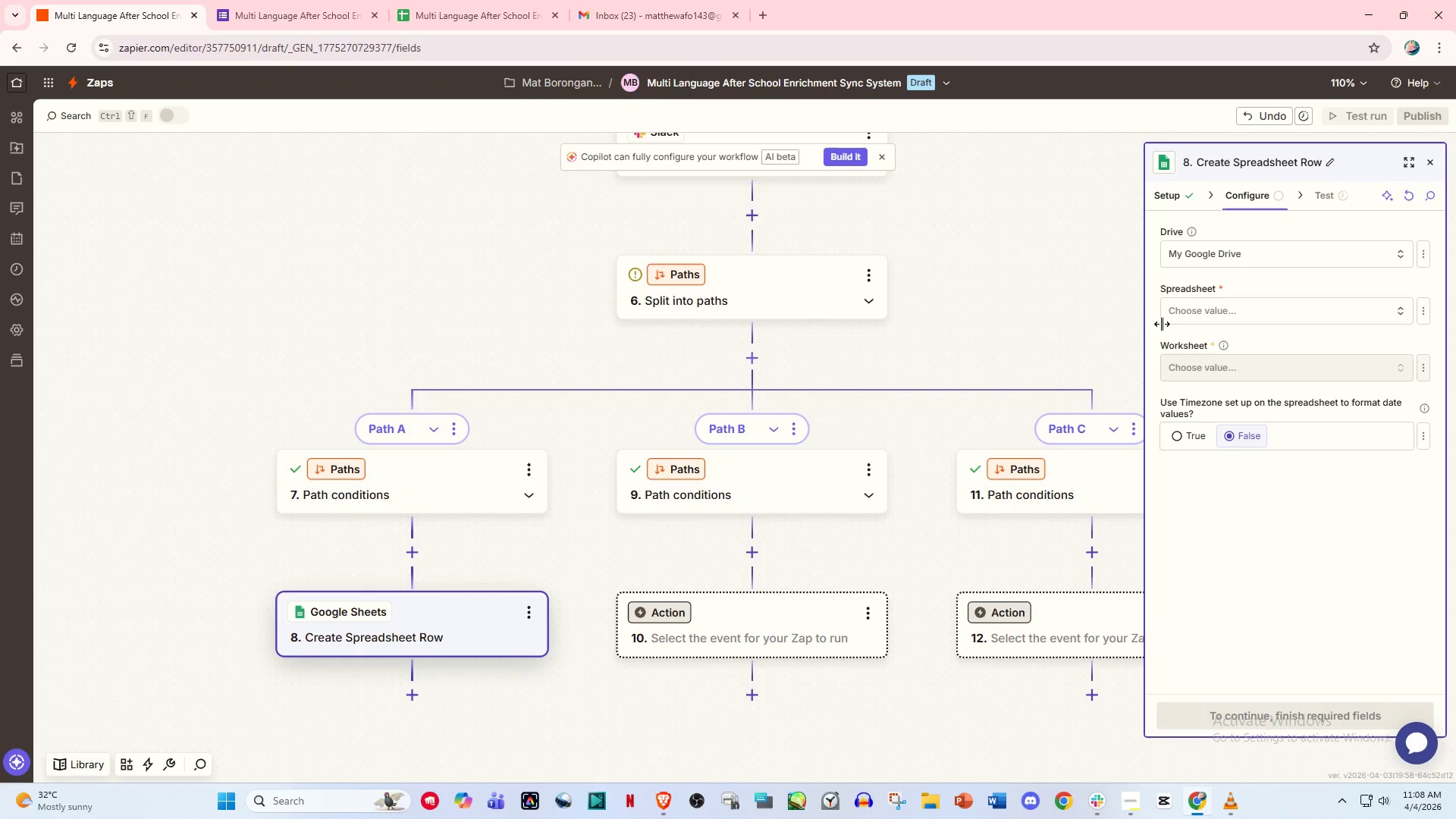 
left_click([1202, 317])
 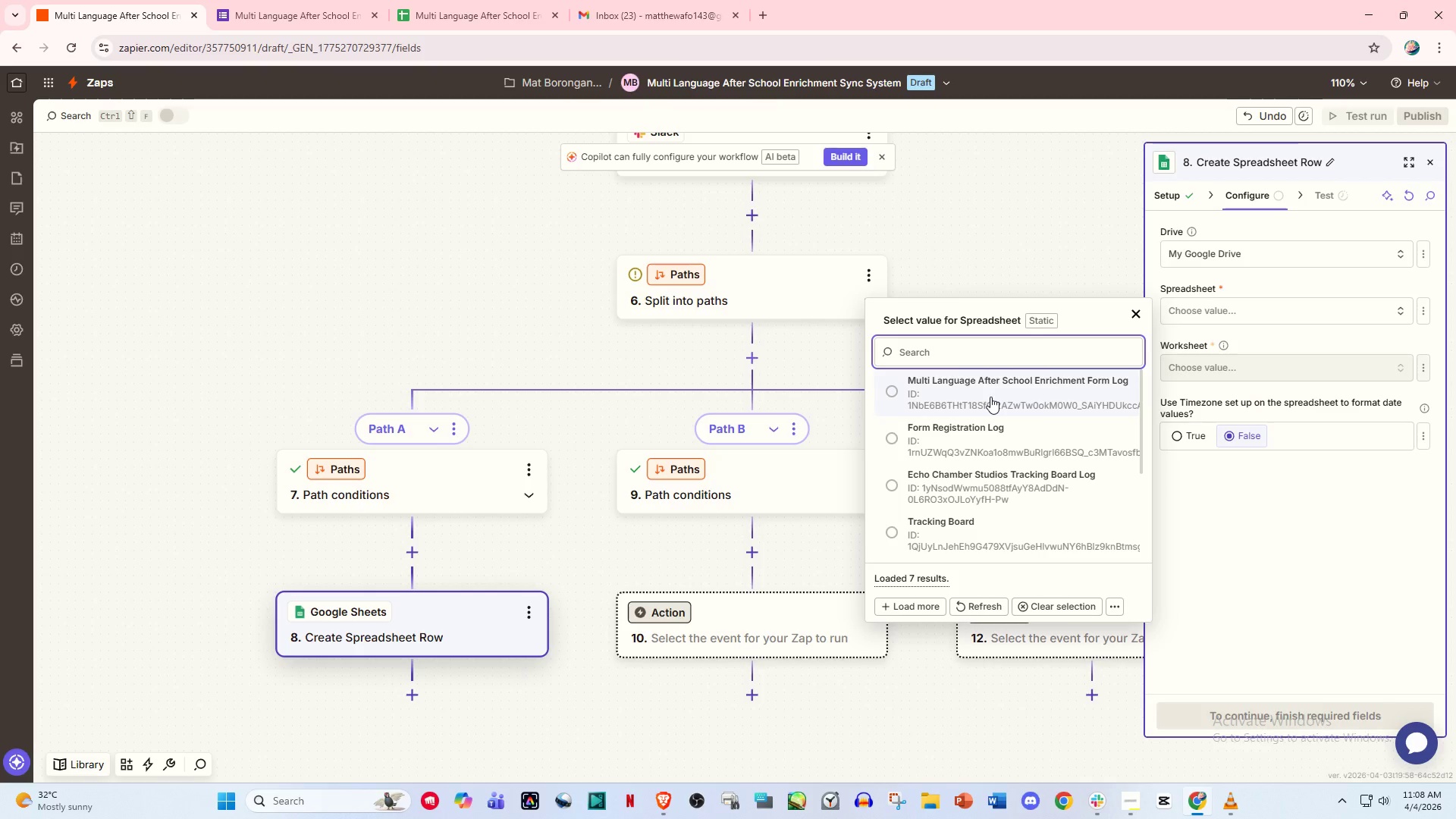 
left_click([990, 397])
 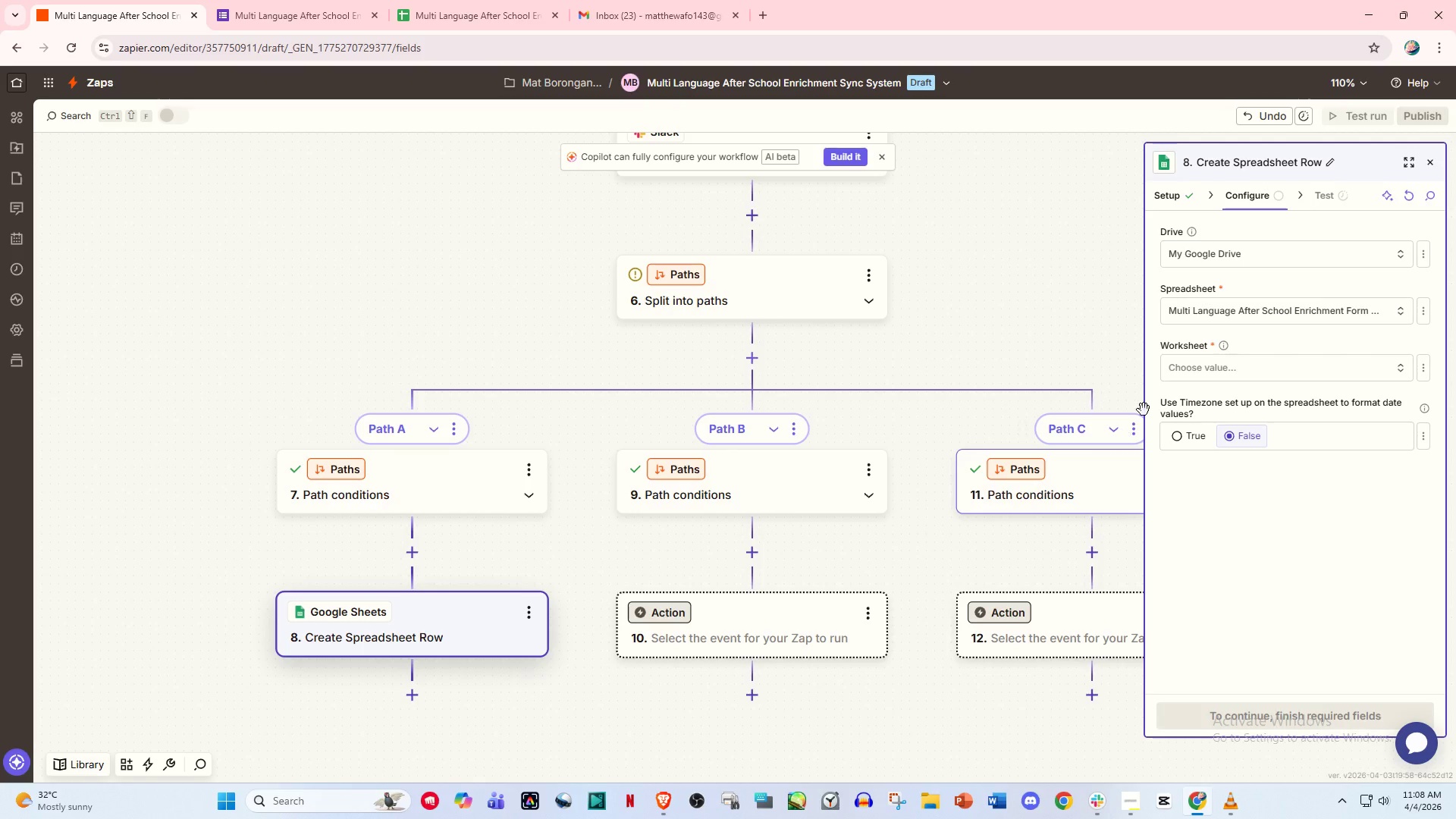 
left_click([1195, 360])
 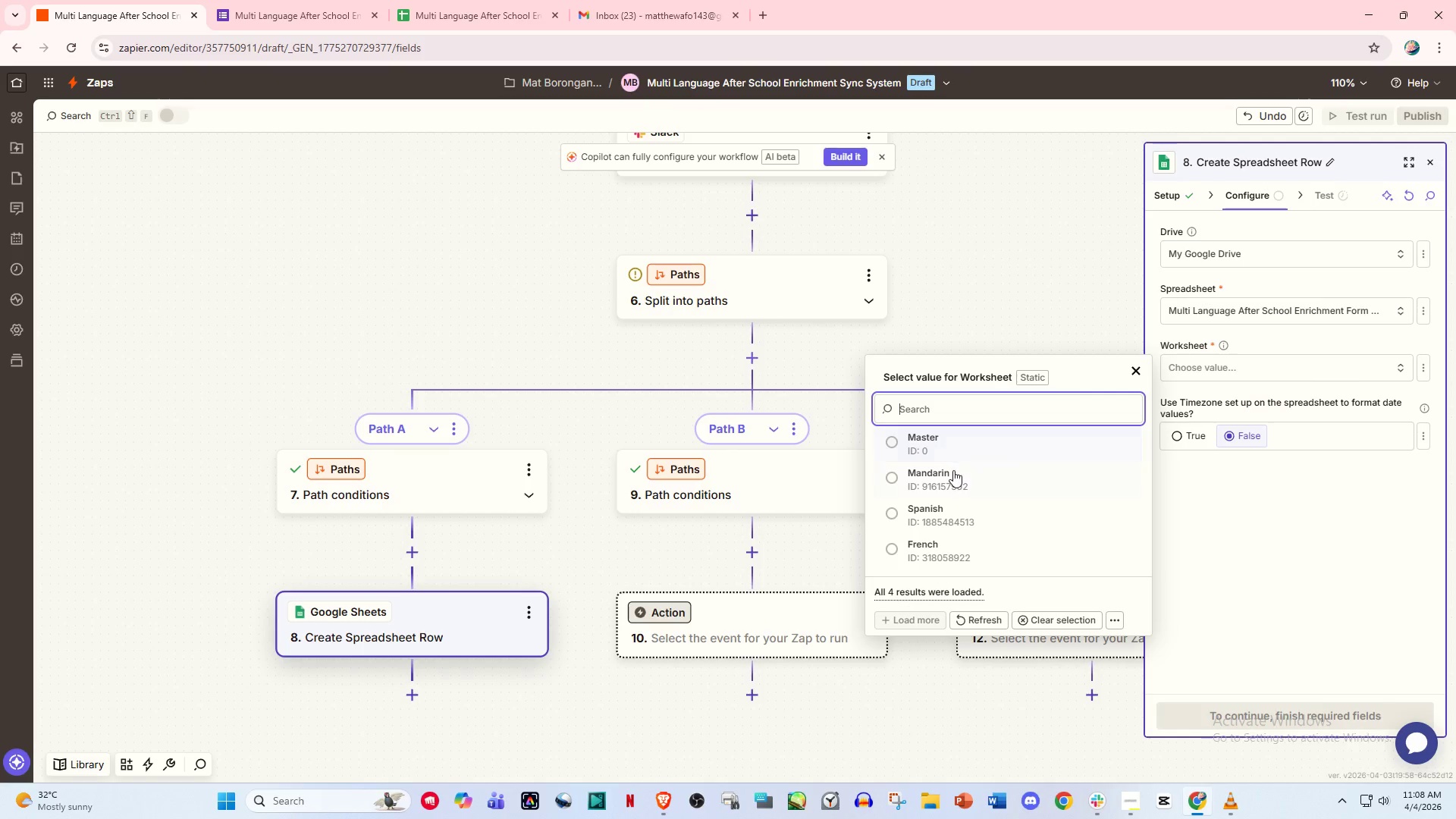 
left_click([952, 475])
 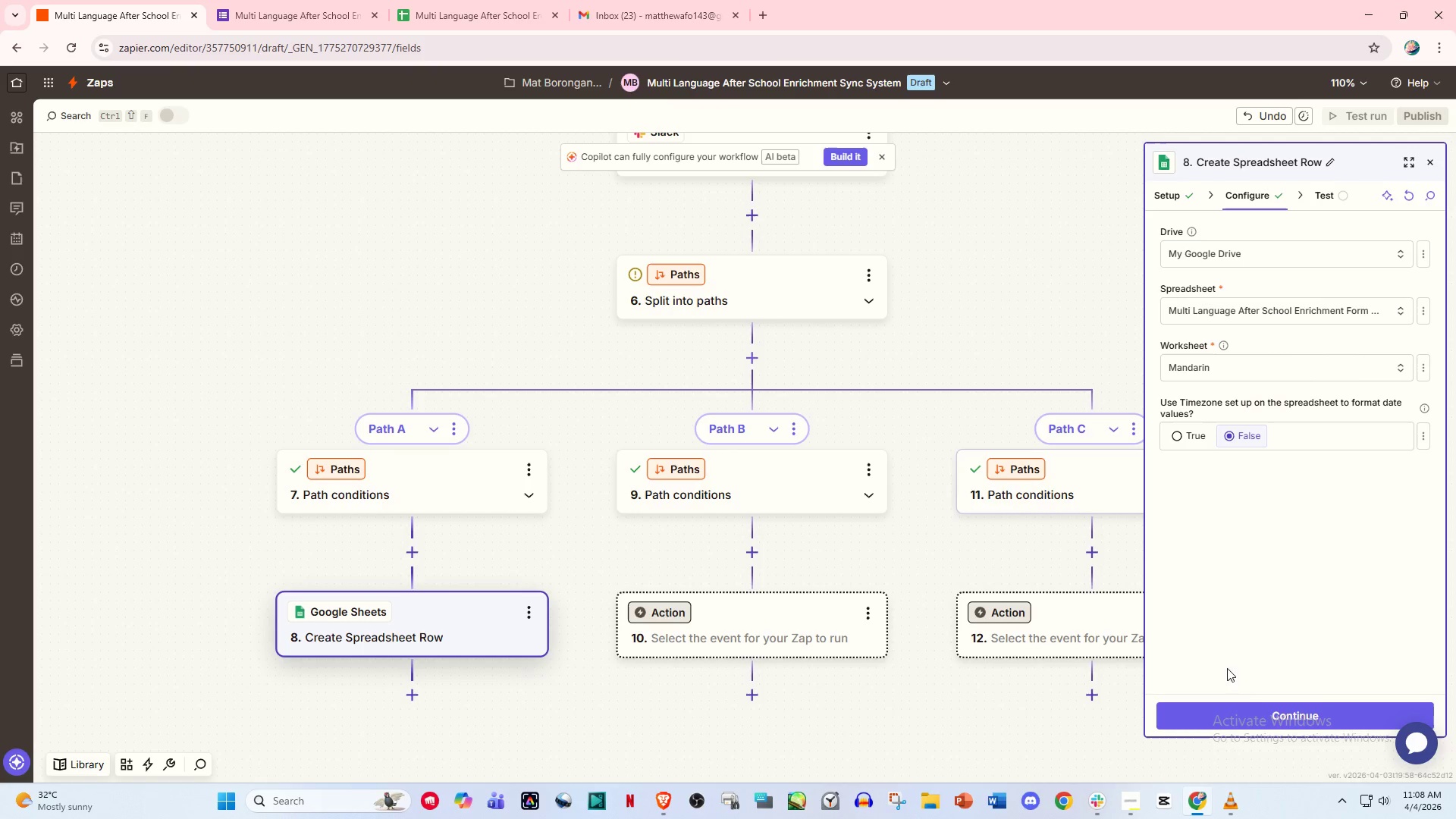 
left_click([1282, 717])
 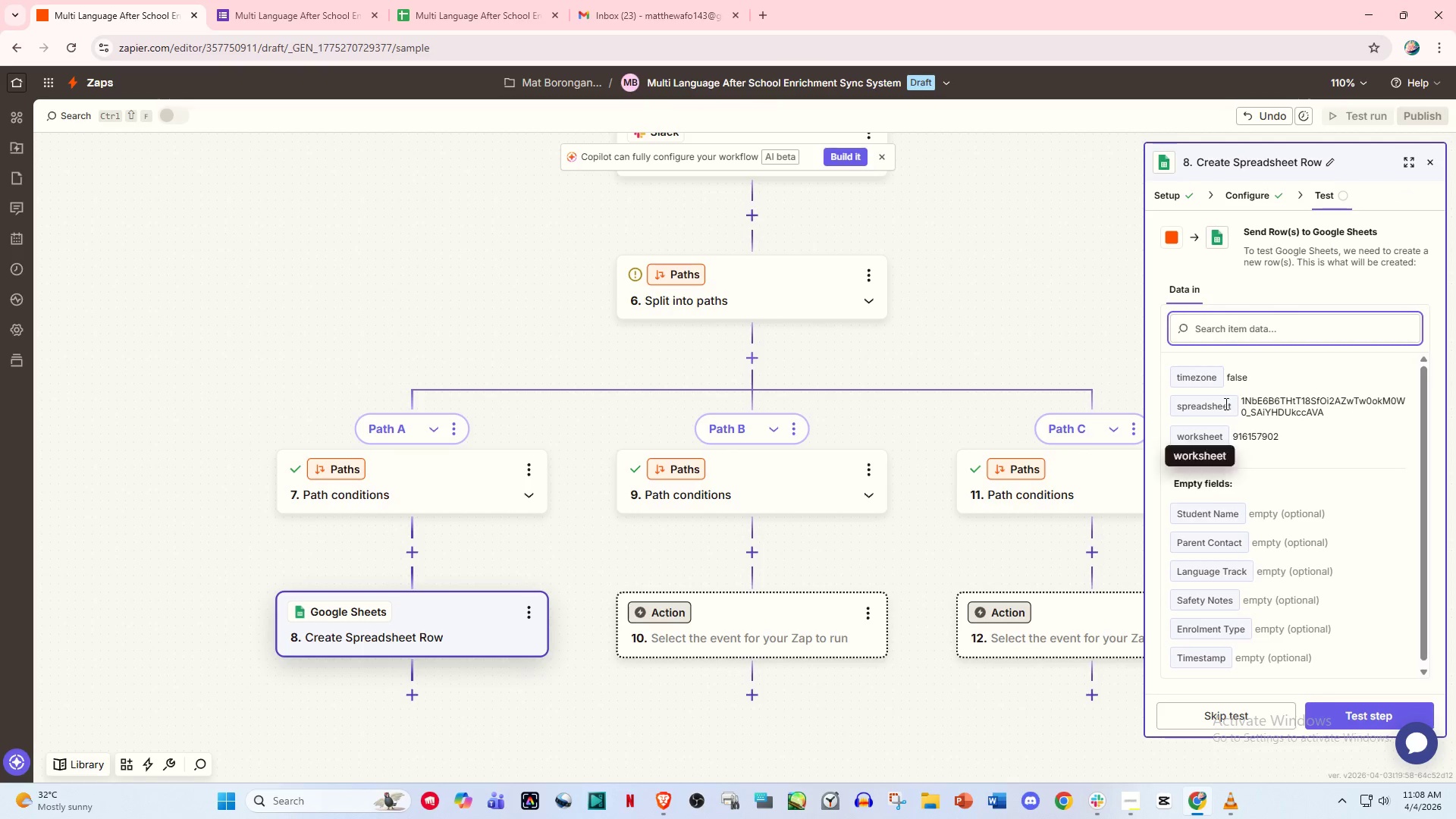 
left_click([1243, 187])
 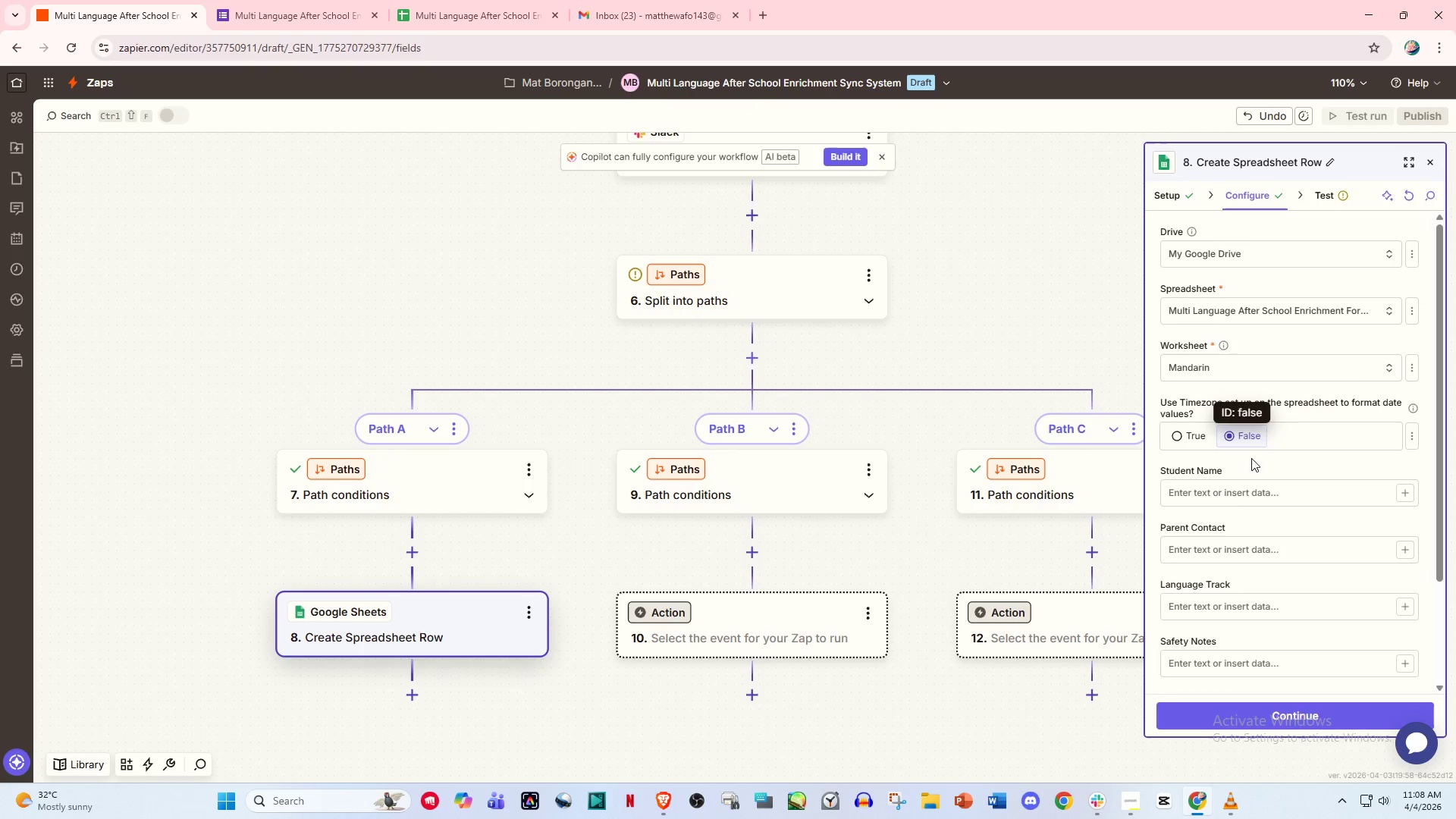 
left_click([1236, 492])
 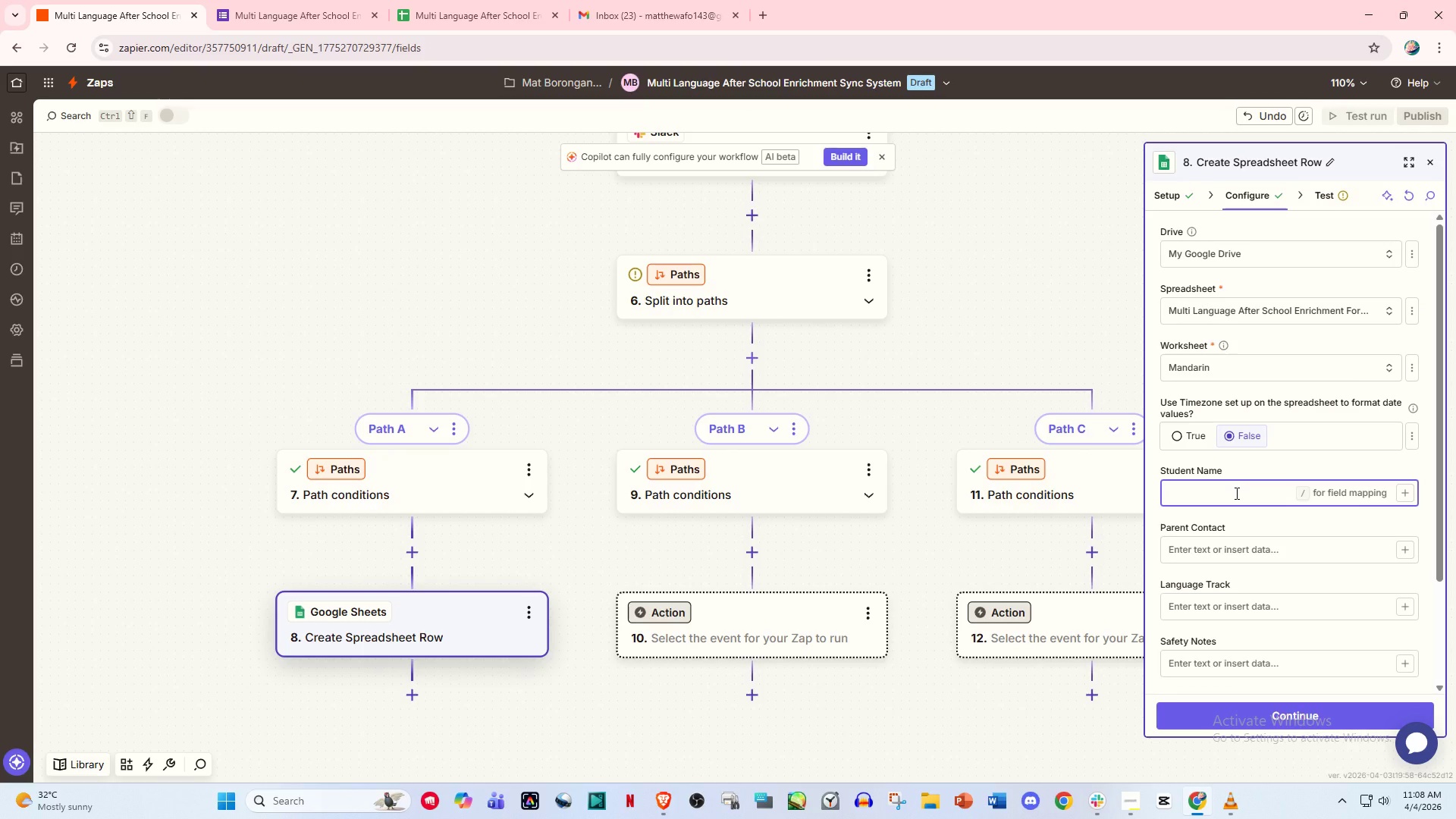 
key(Slash)
 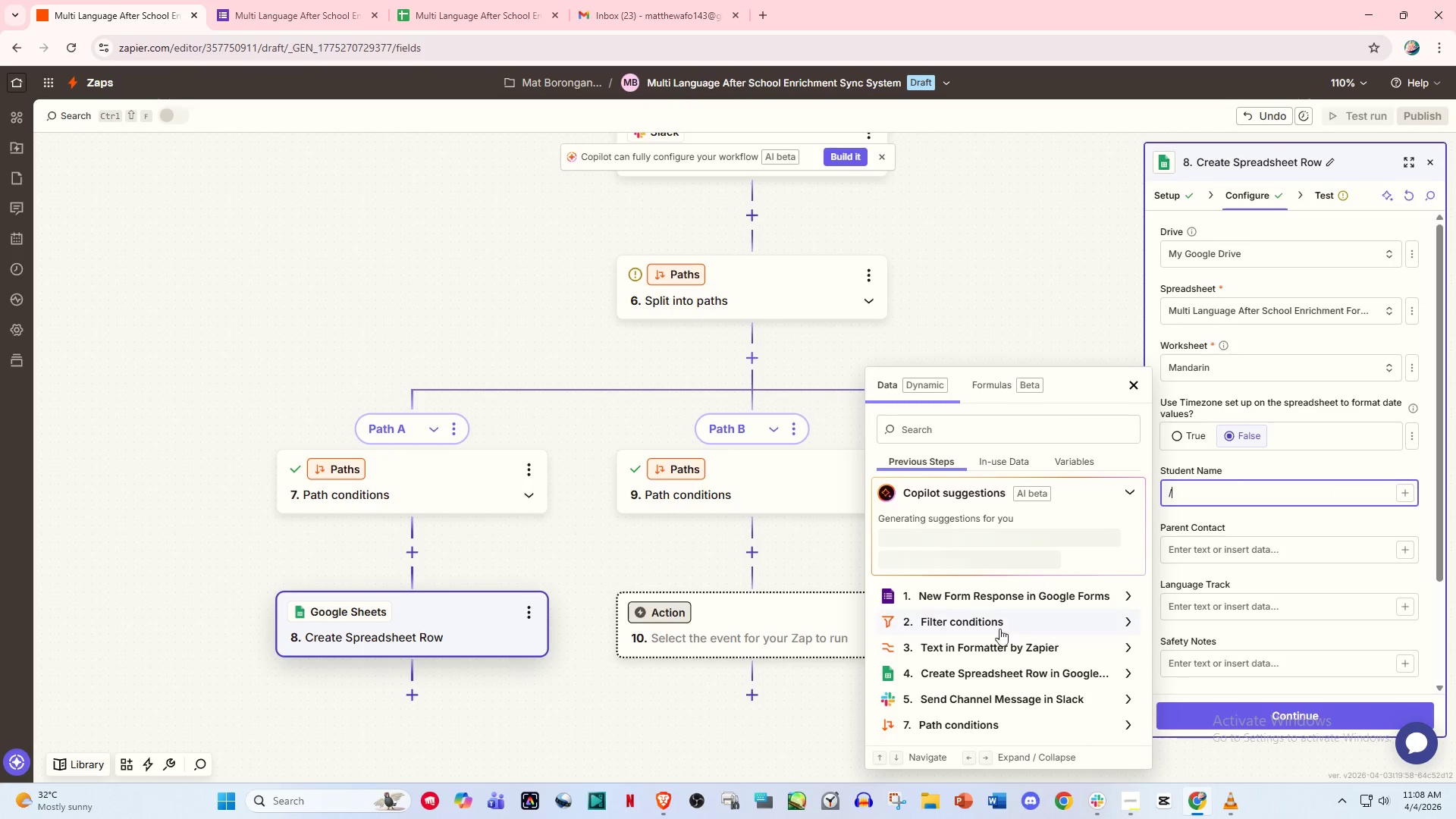 
scroll: coordinate [996, 649], scroll_direction: down, amount: 2.0
 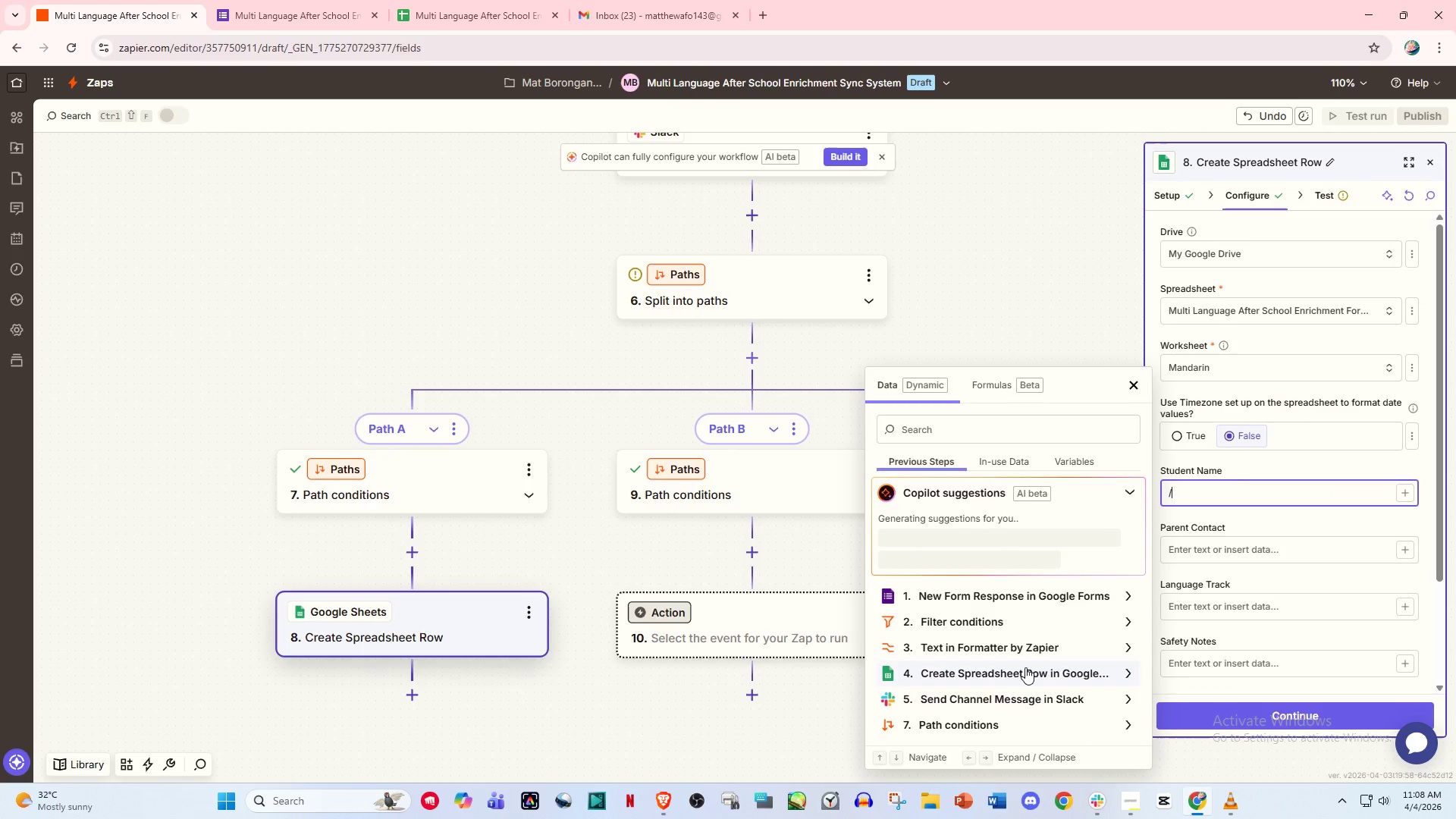 
mouse_move([1027, 684])
 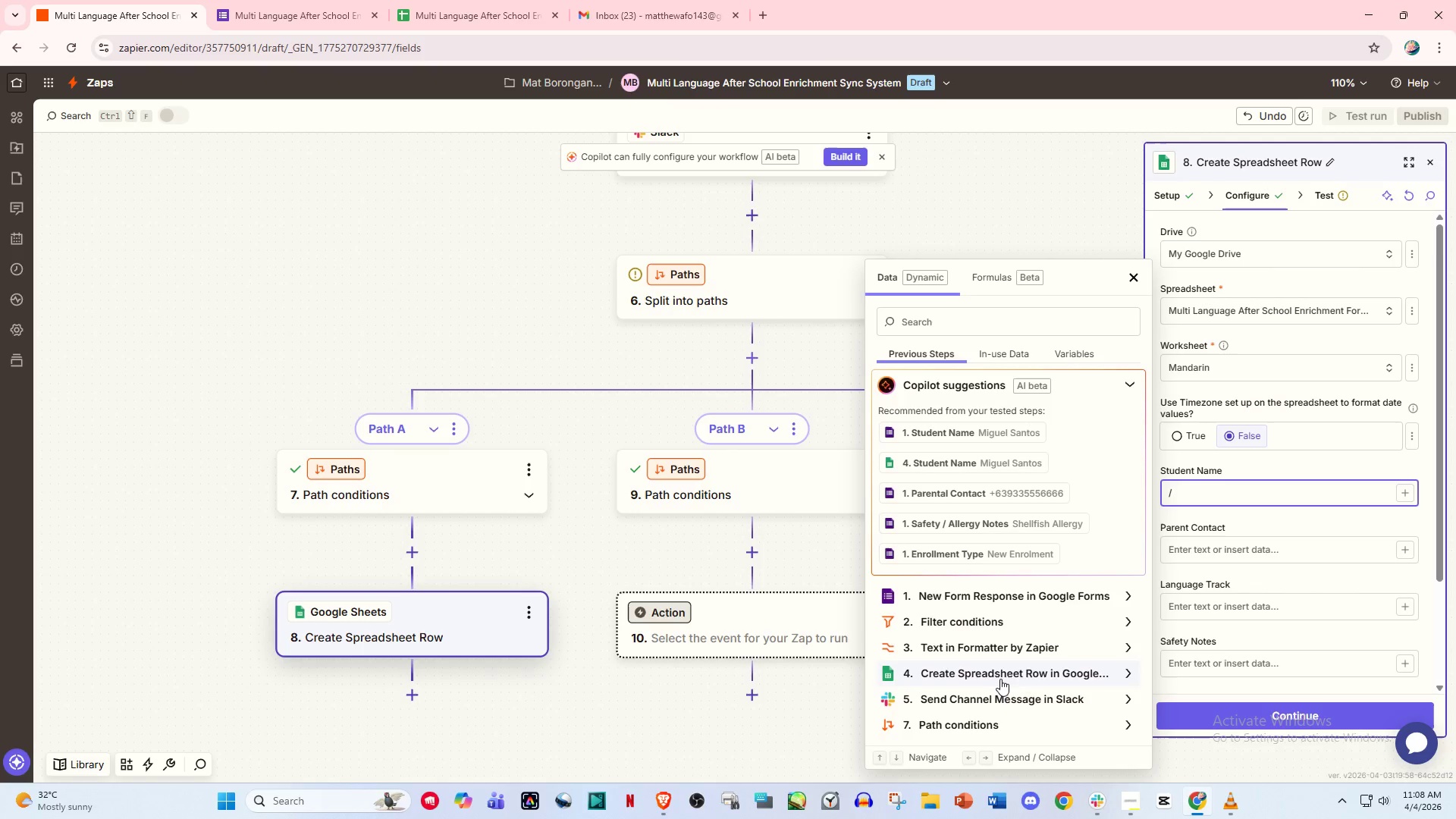 
left_click([1013, 672])
 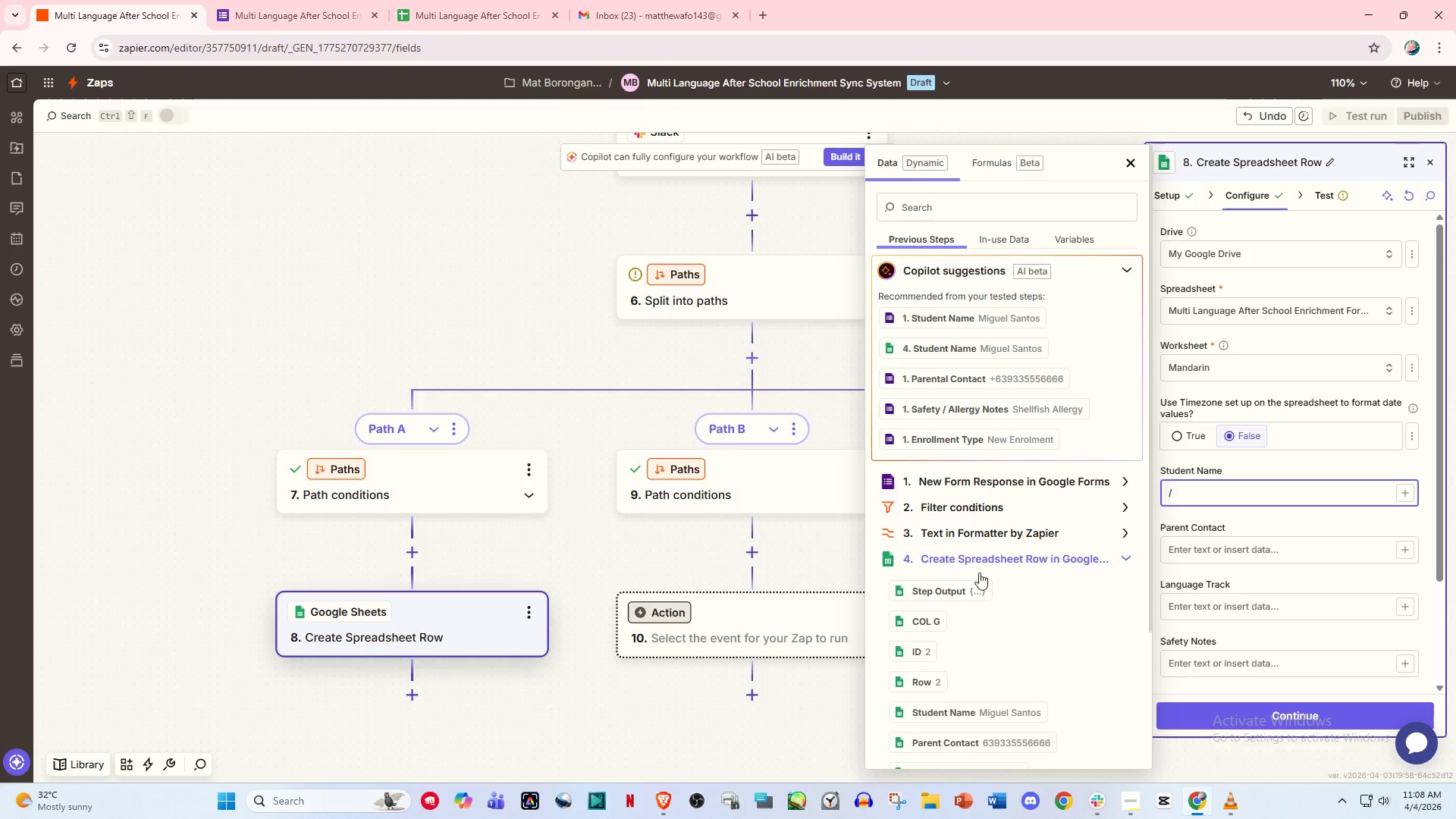 
scroll: coordinate [1013, 658], scroll_direction: down, amount: 2.0
 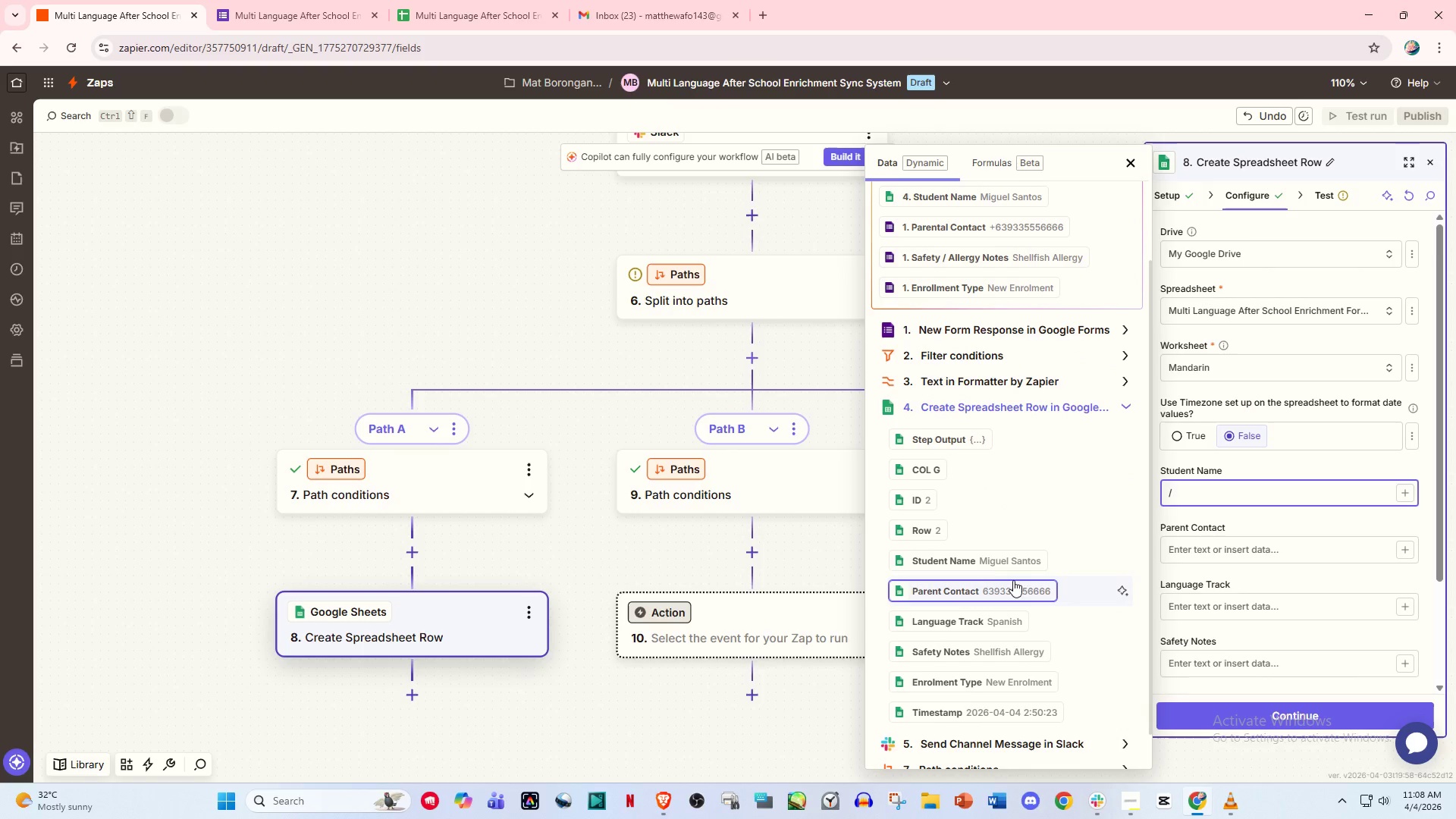 
left_click([997, 569])
 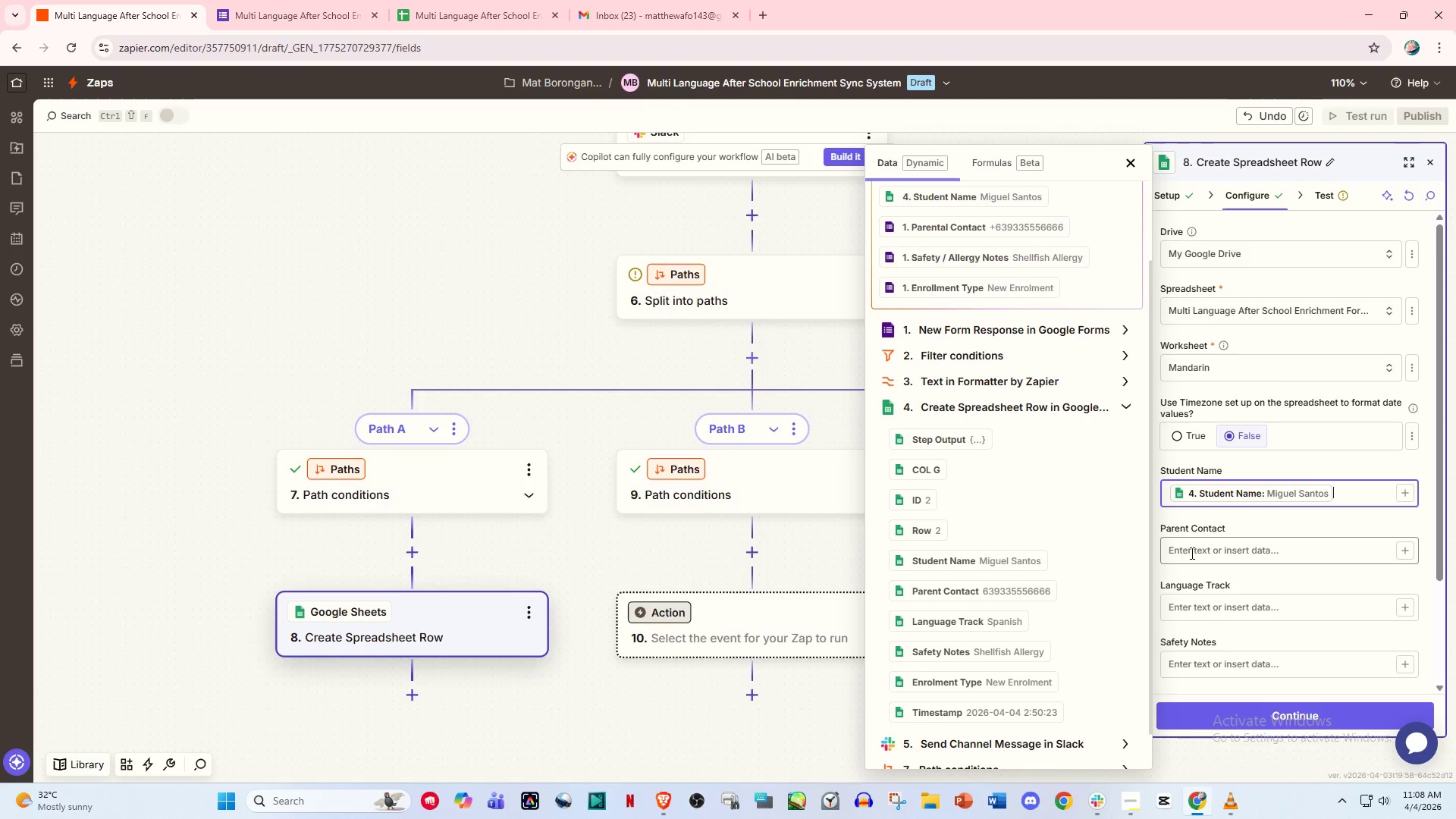 
left_click([1194, 551])
 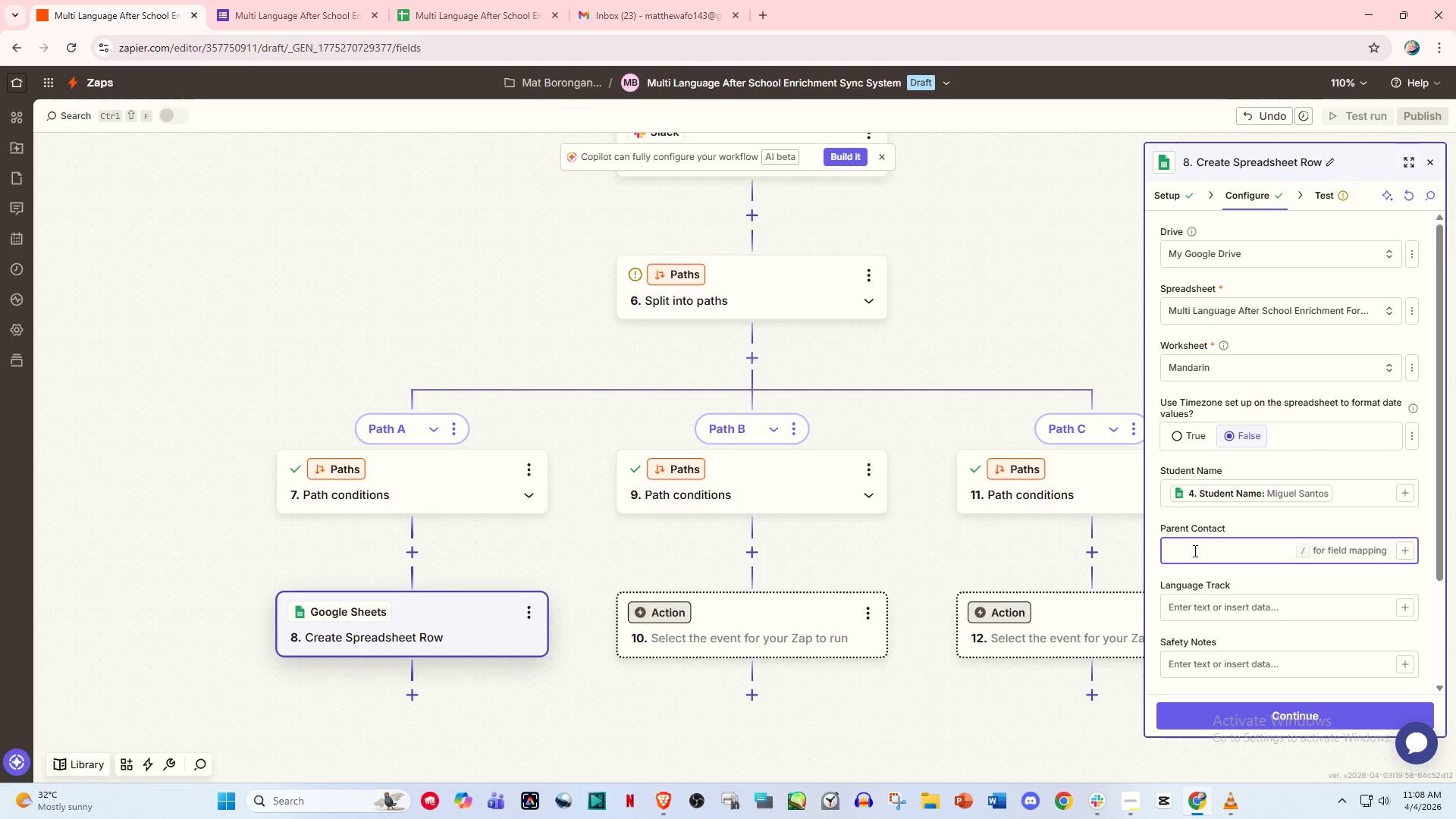 
key(Slash)
 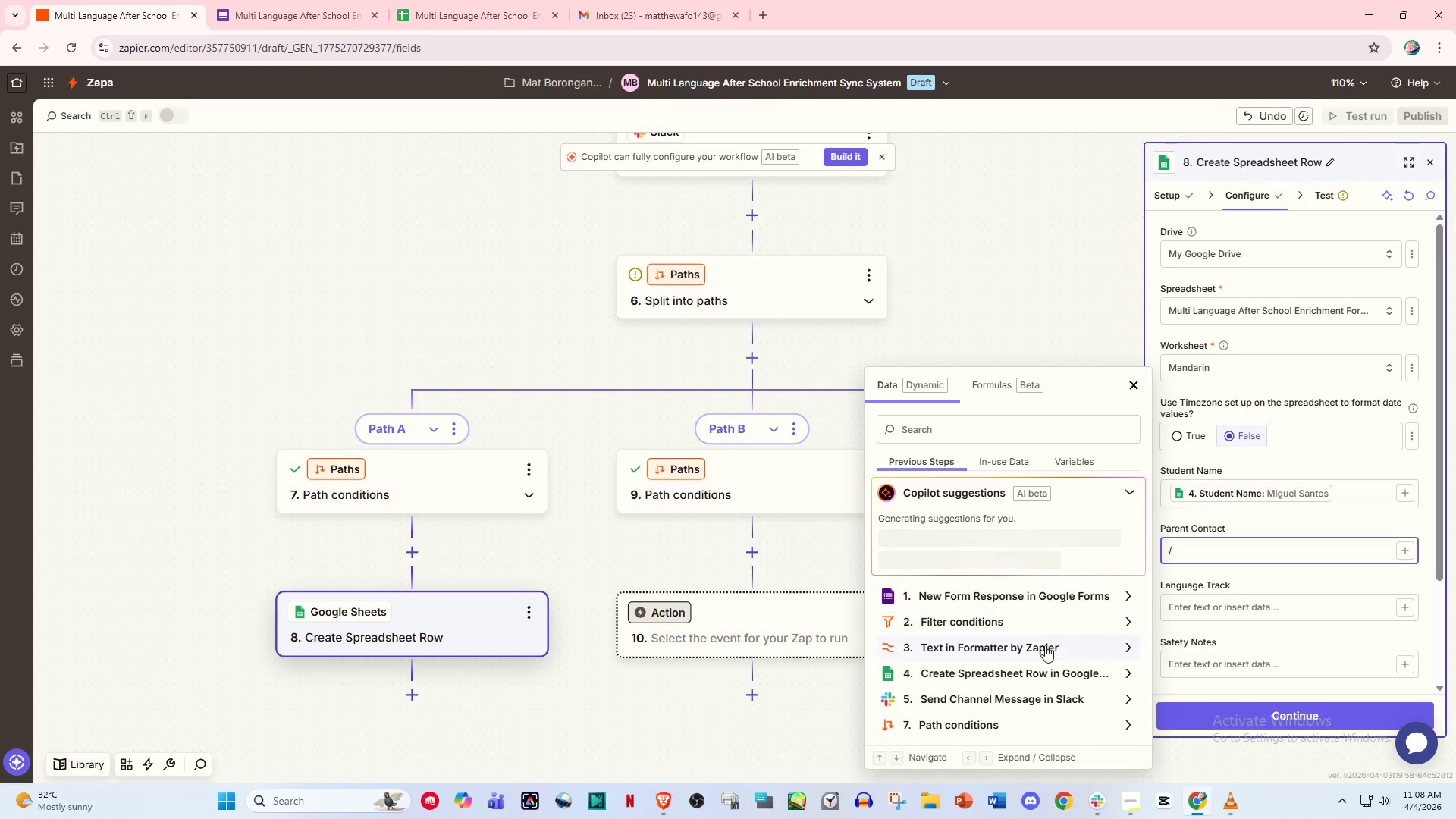 
scroll: coordinate [1043, 648], scroll_direction: down, amount: 2.0
 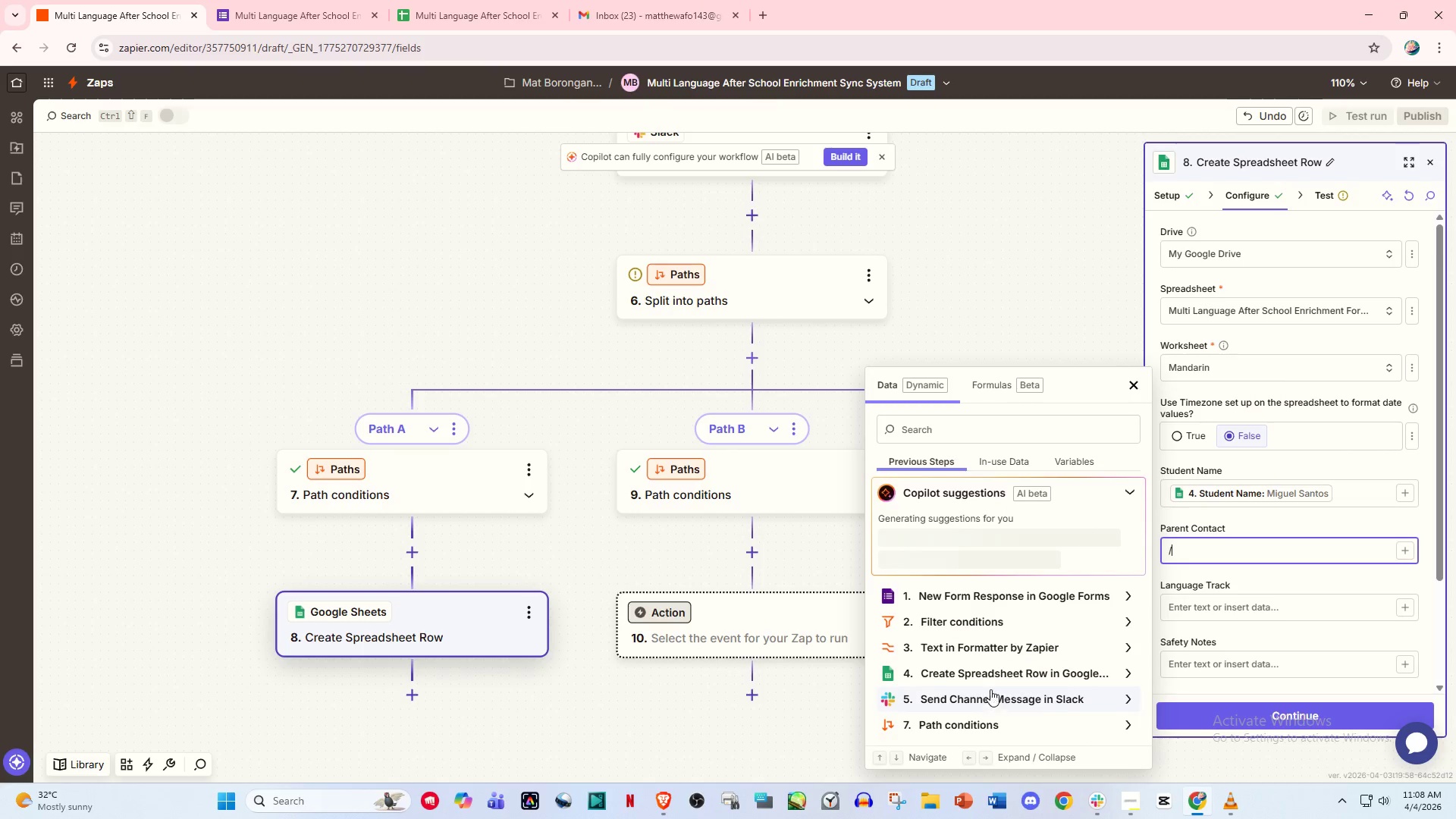 
left_click([1018, 671])
 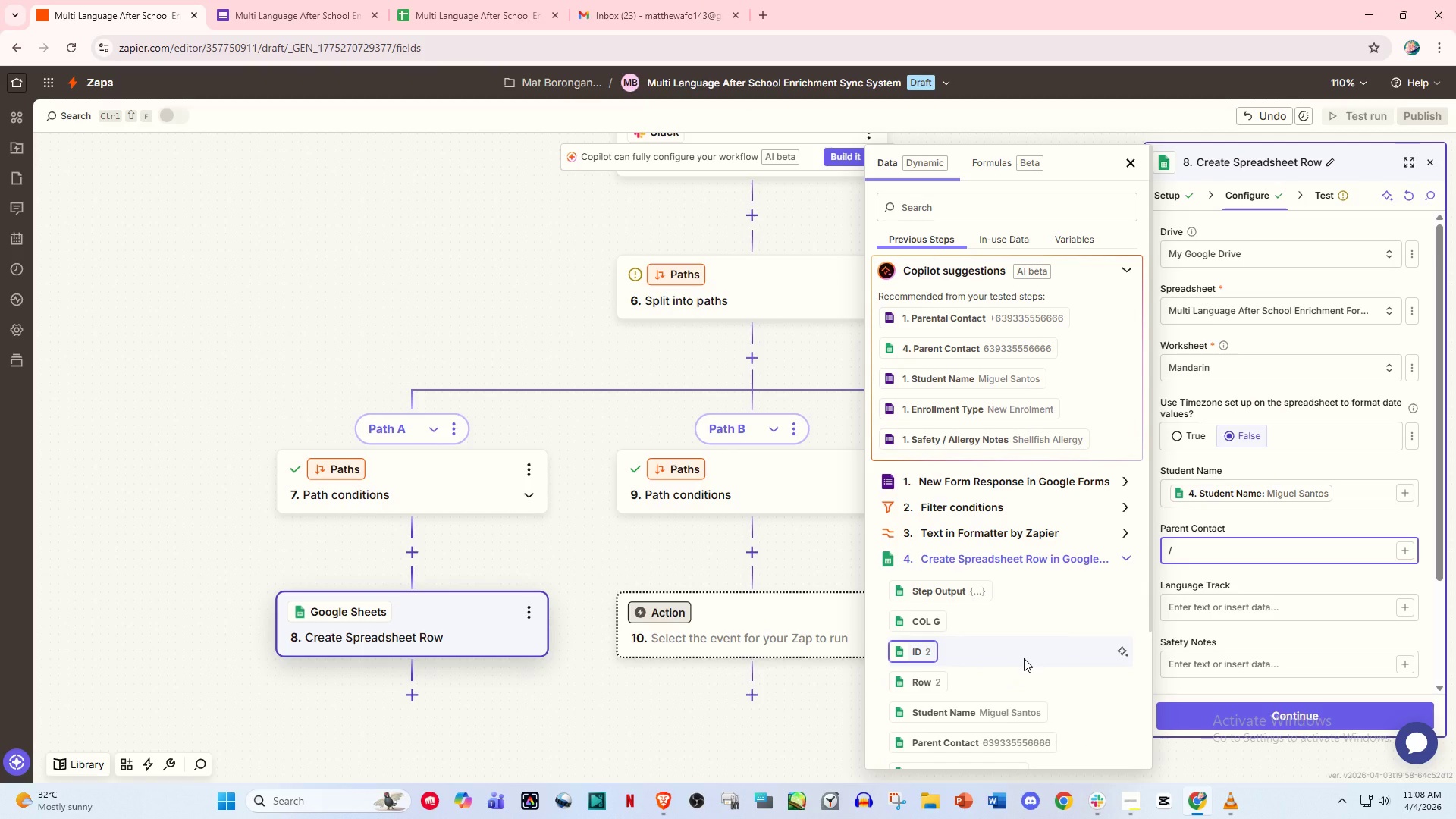 
scroll: coordinate [1024, 658], scroll_direction: down, amount: 1.0
 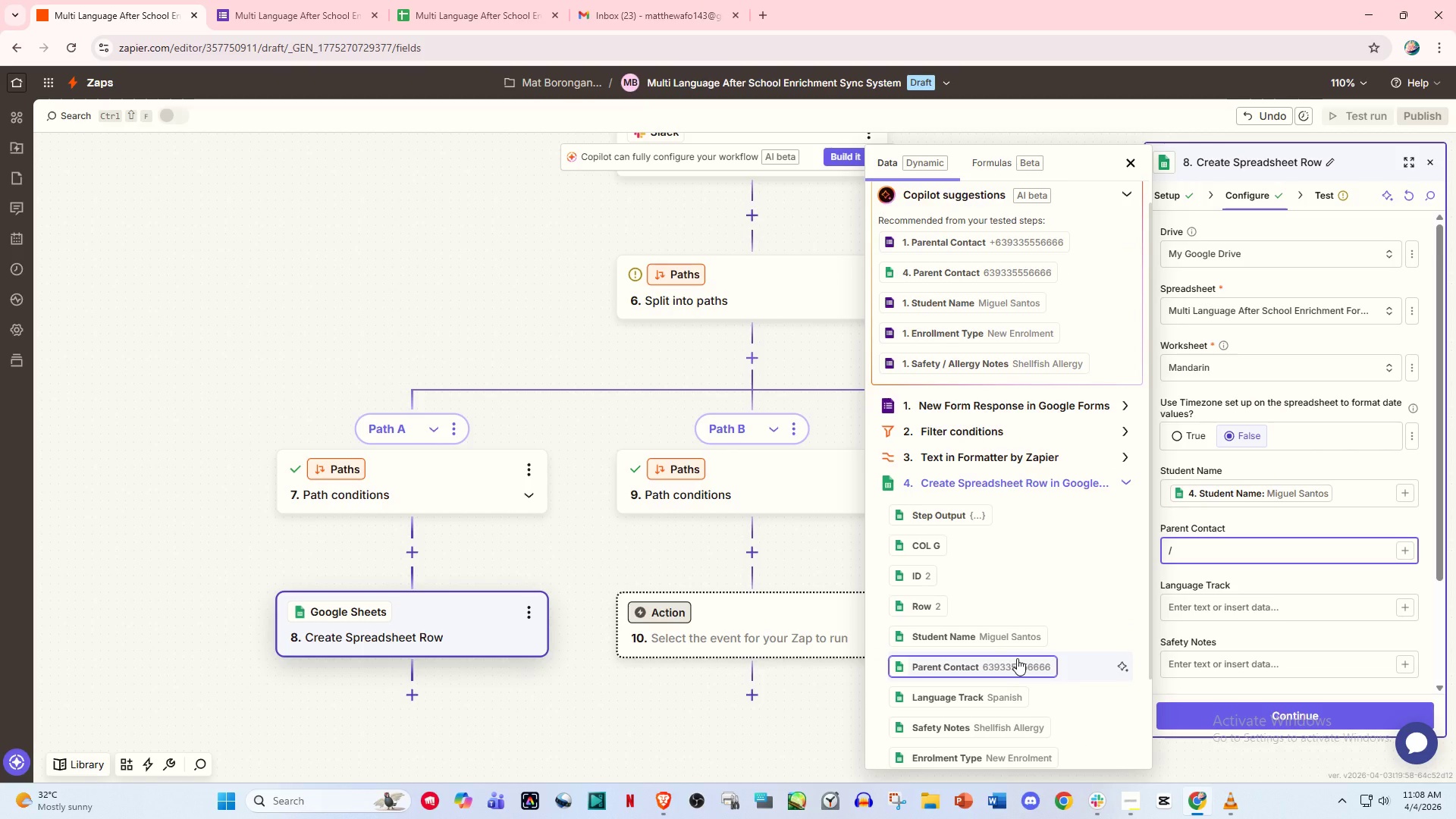 
left_click([1017, 658])
 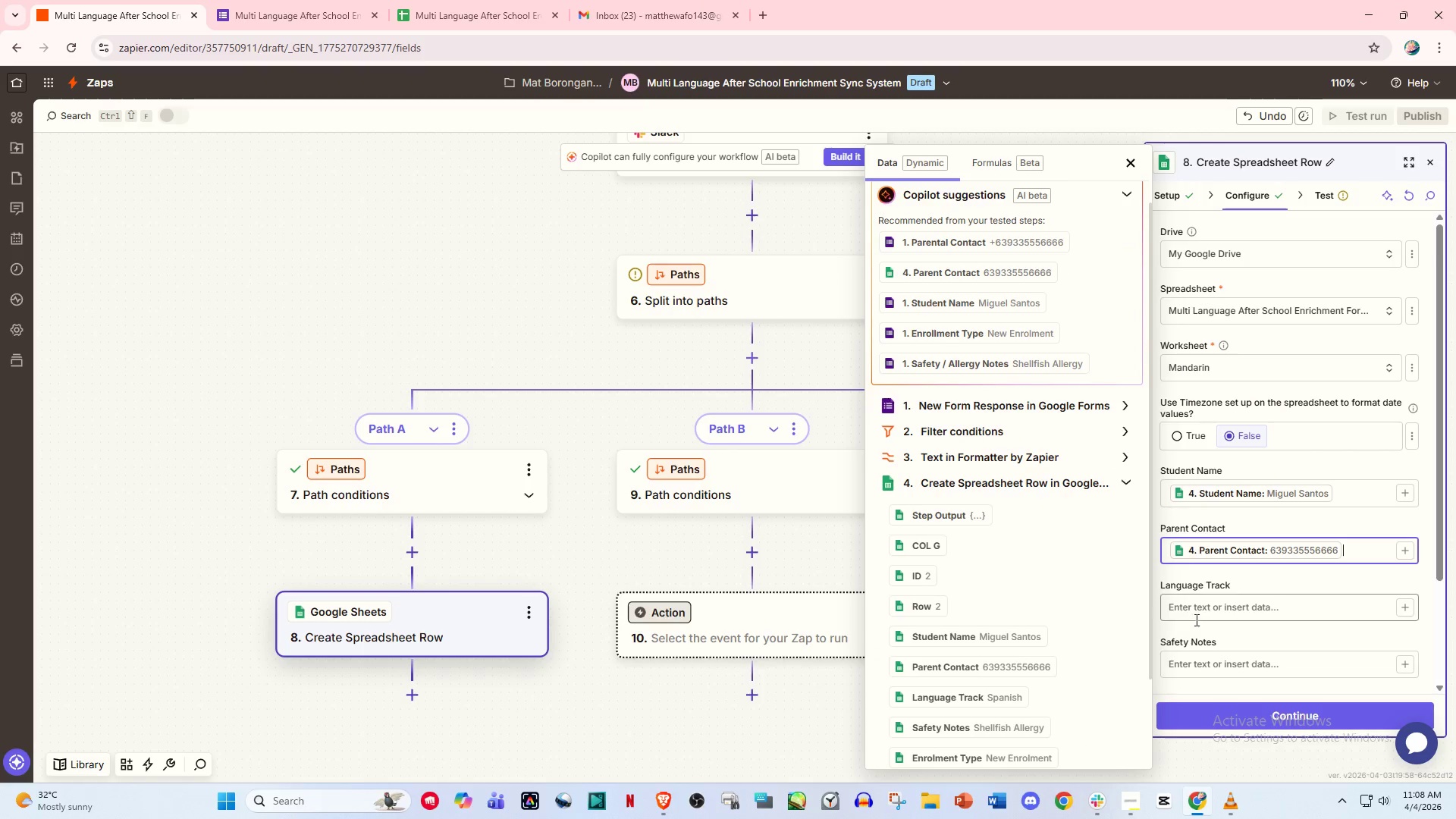 
left_click([1207, 605])
 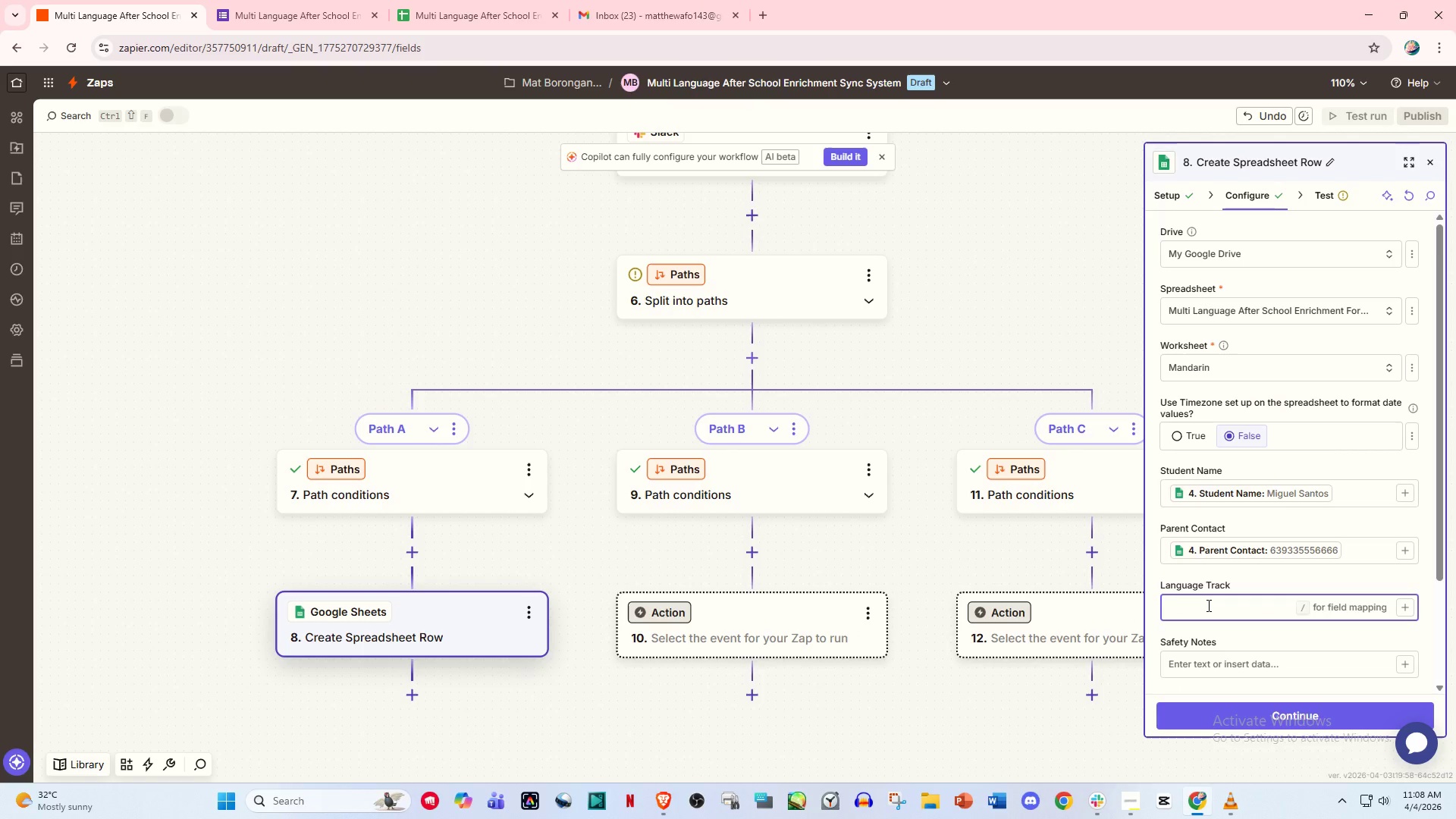 
key(Slash)
 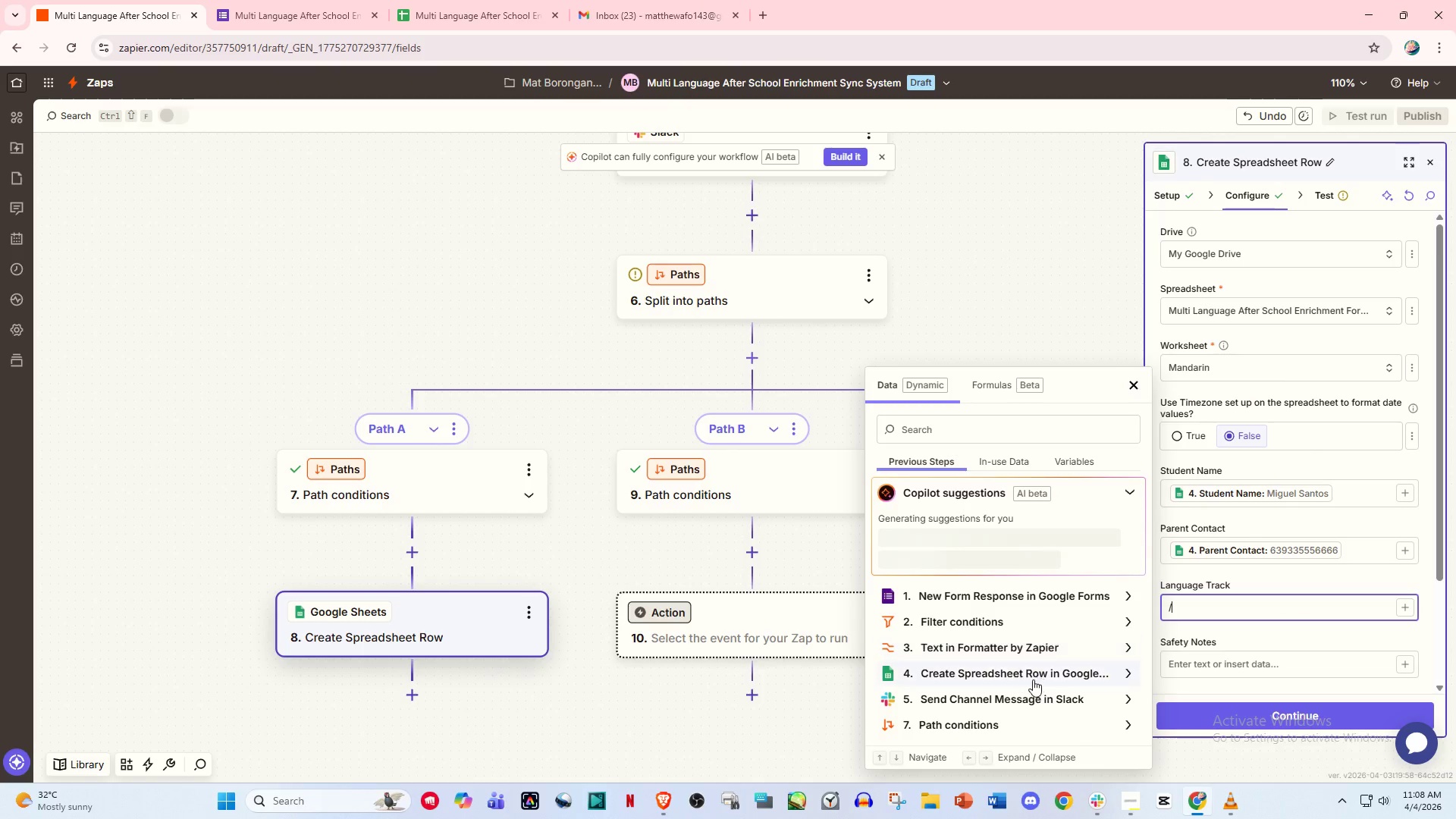 
scroll: coordinate [1033, 683], scroll_direction: down, amount: 2.0
 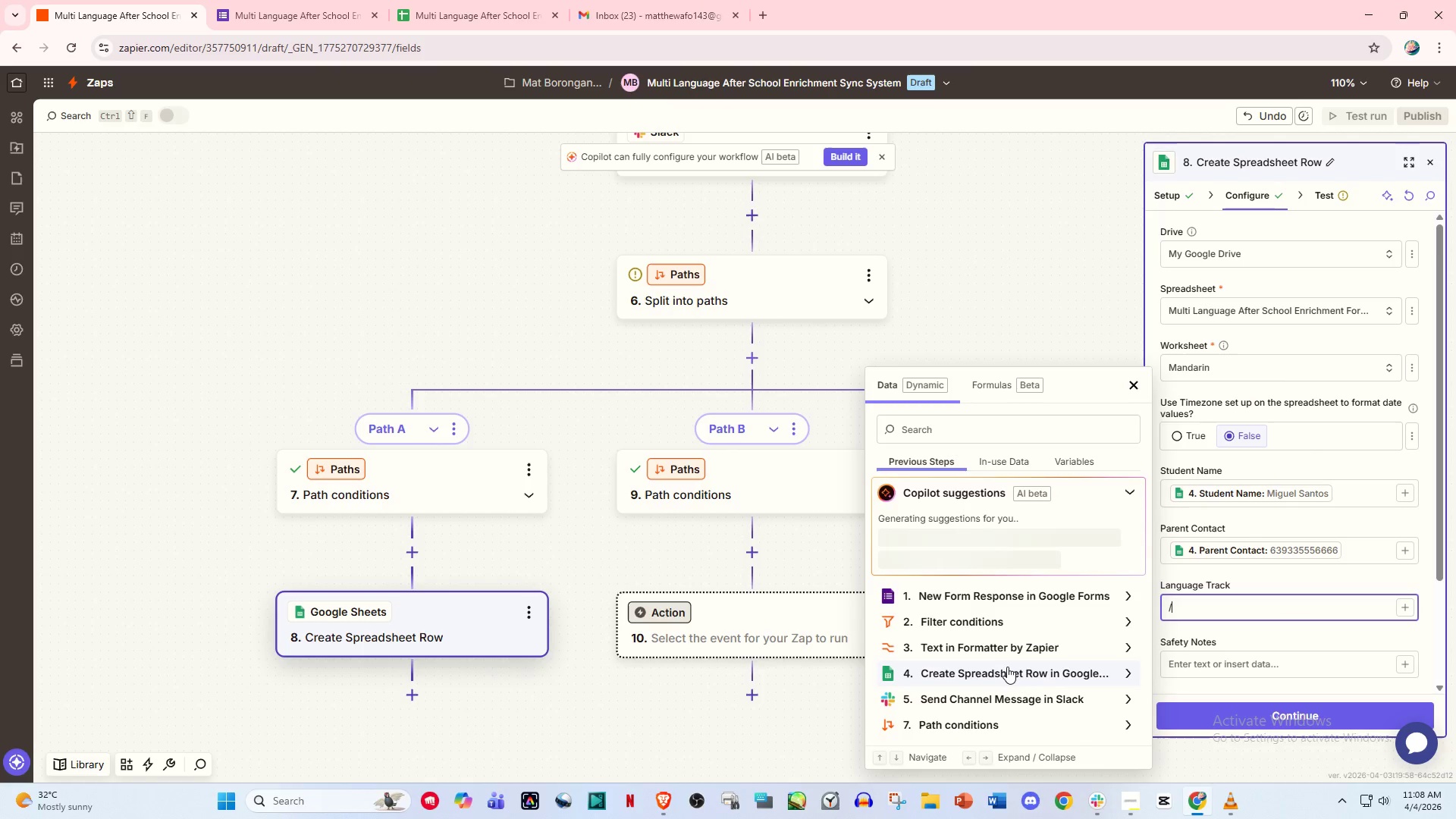 
left_click([1007, 667])
 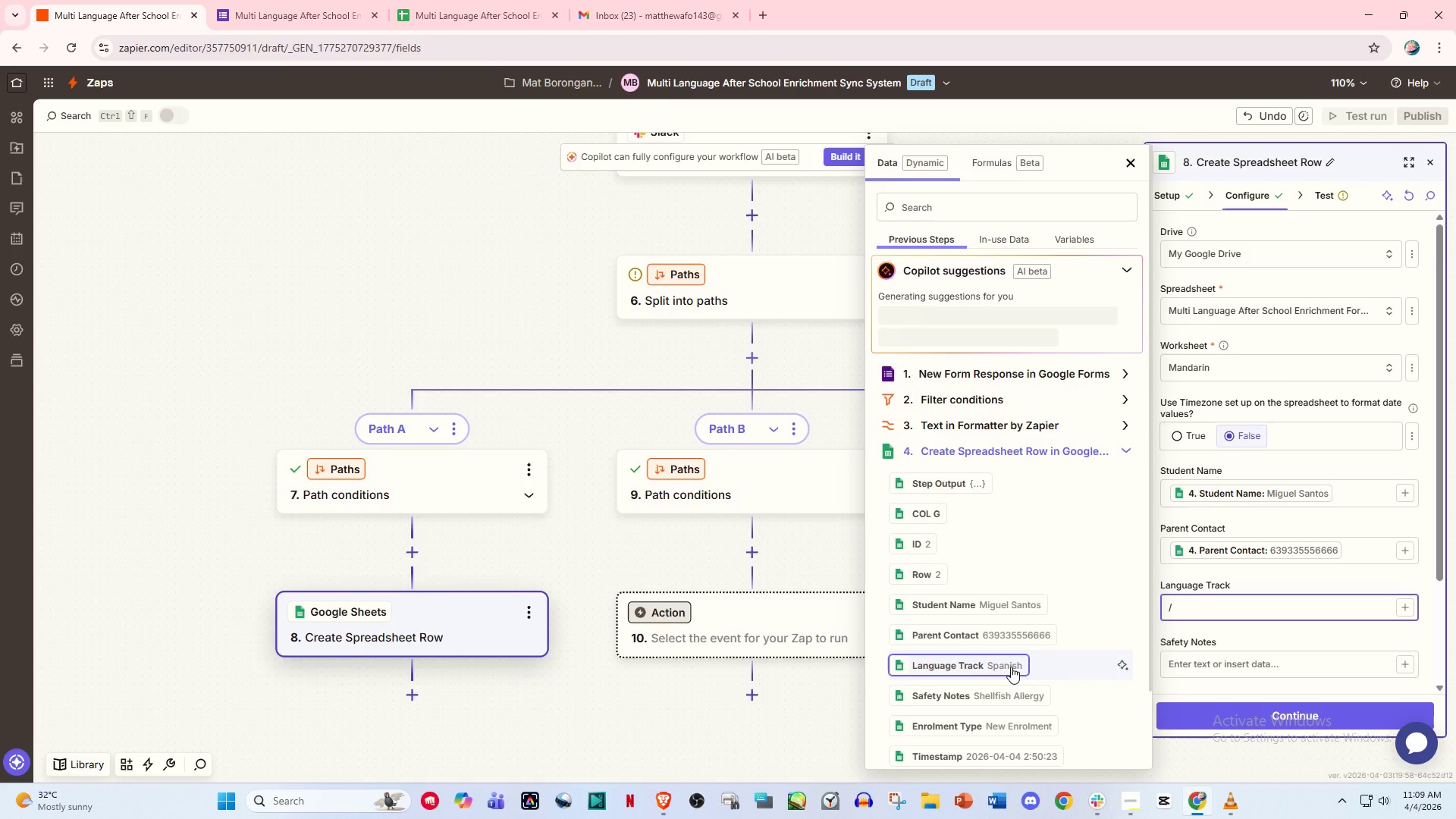 
scroll: coordinate [976, 673], scroll_direction: down, amount: 3.0
 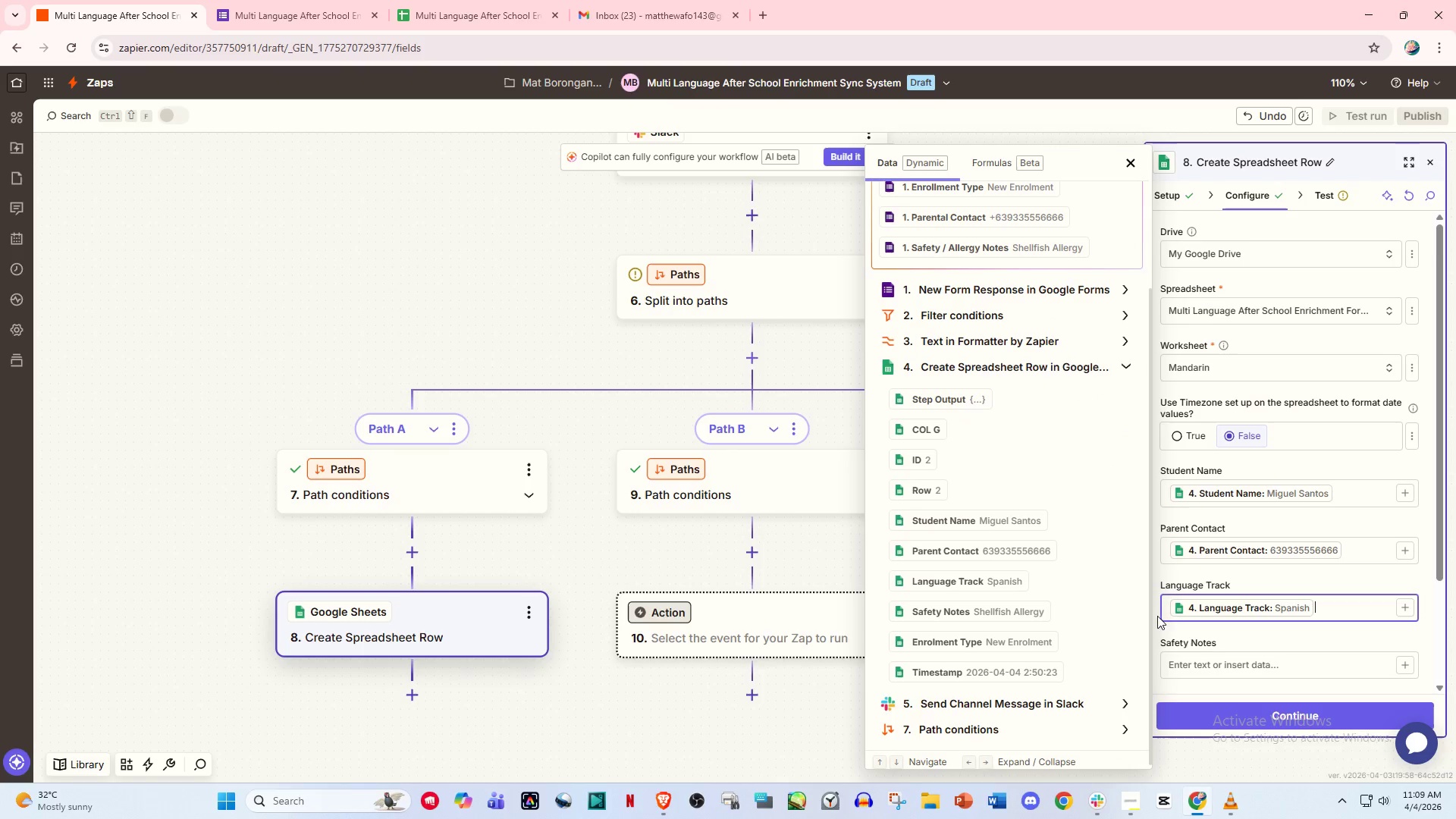 
left_click([1203, 657])
 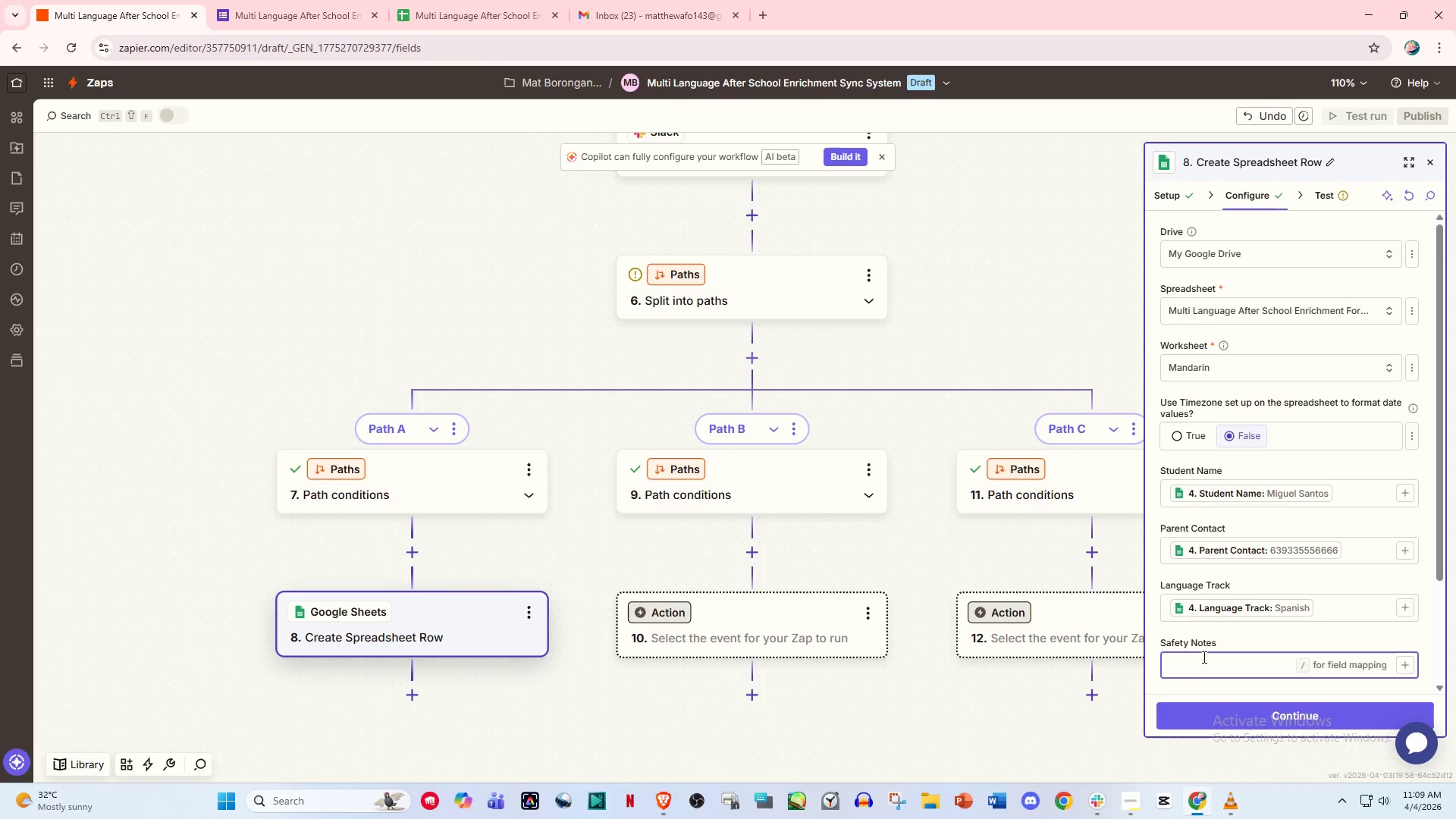 
key(Slash)
 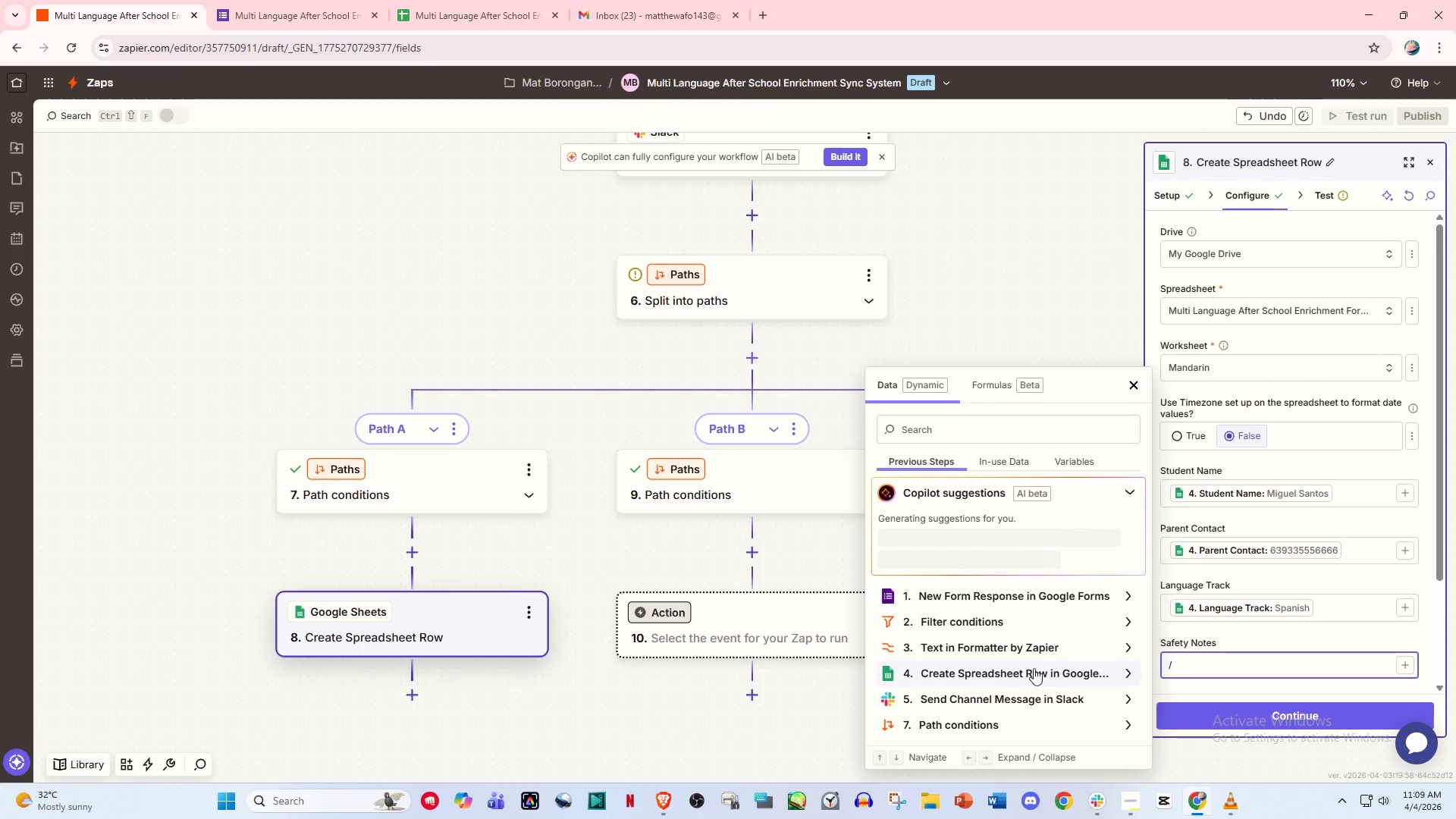 
left_click([1010, 670])
 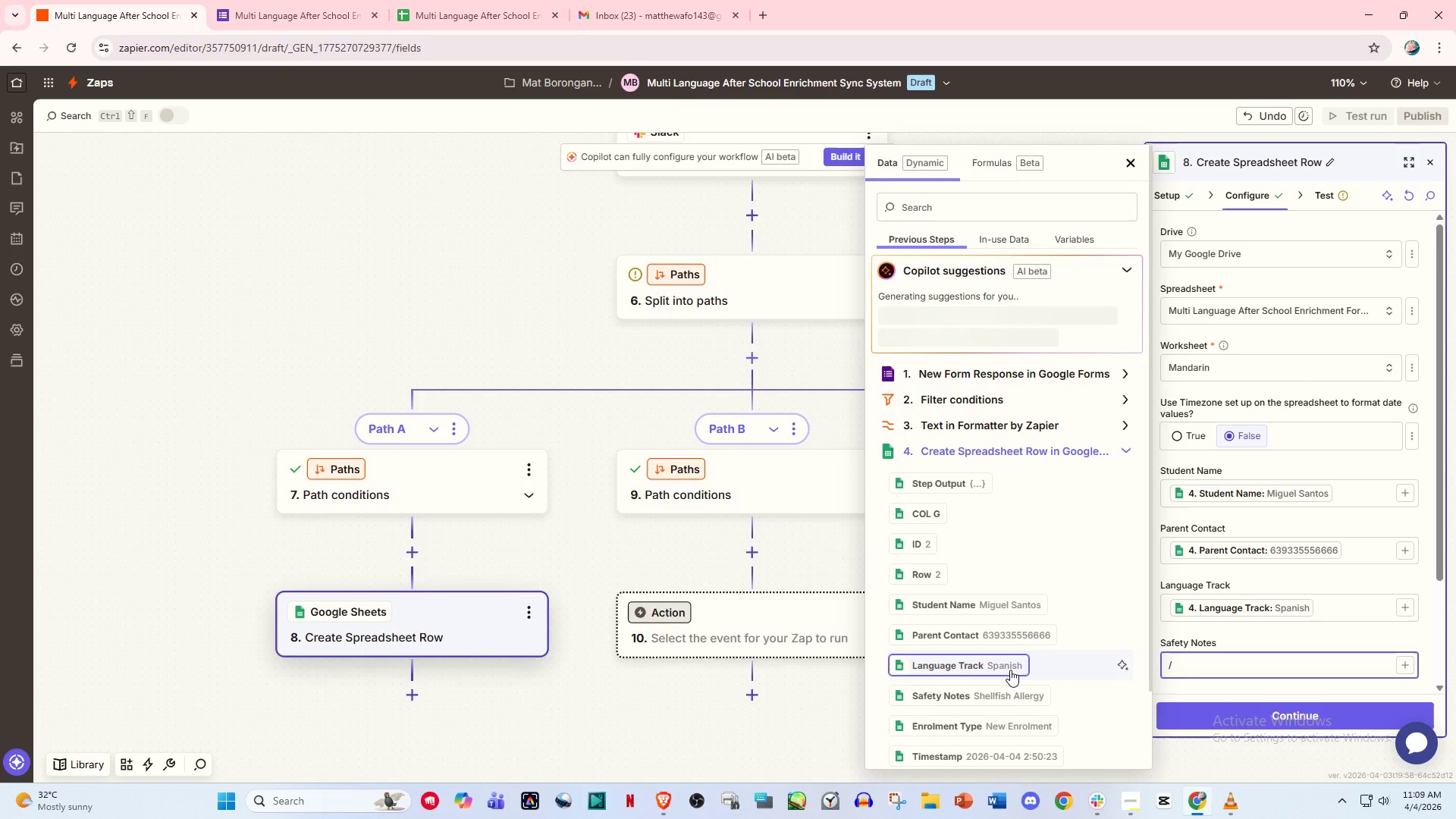 
scroll: coordinate [1003, 673], scroll_direction: down, amount: 2.0
 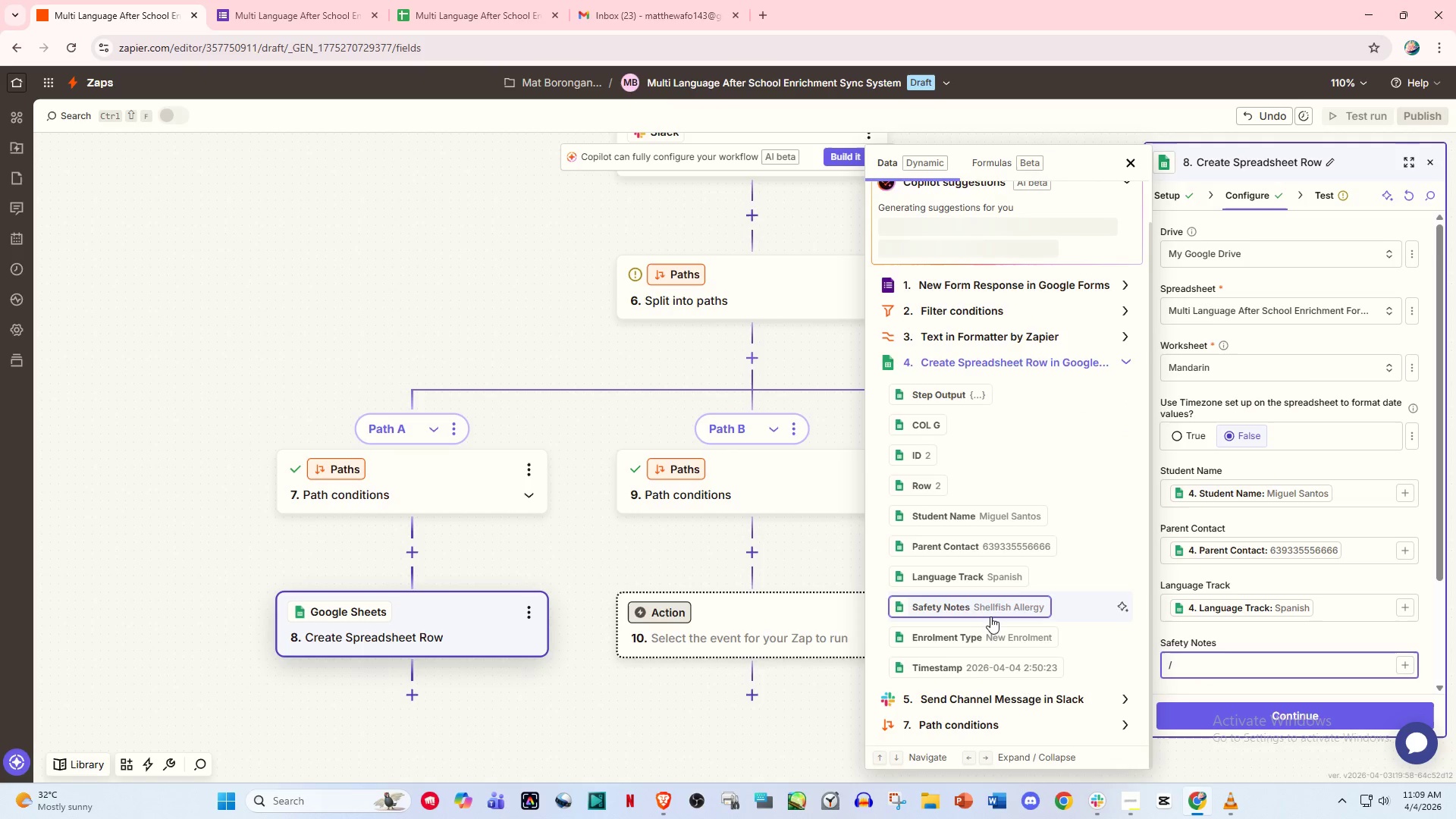 
left_click([991, 615])
 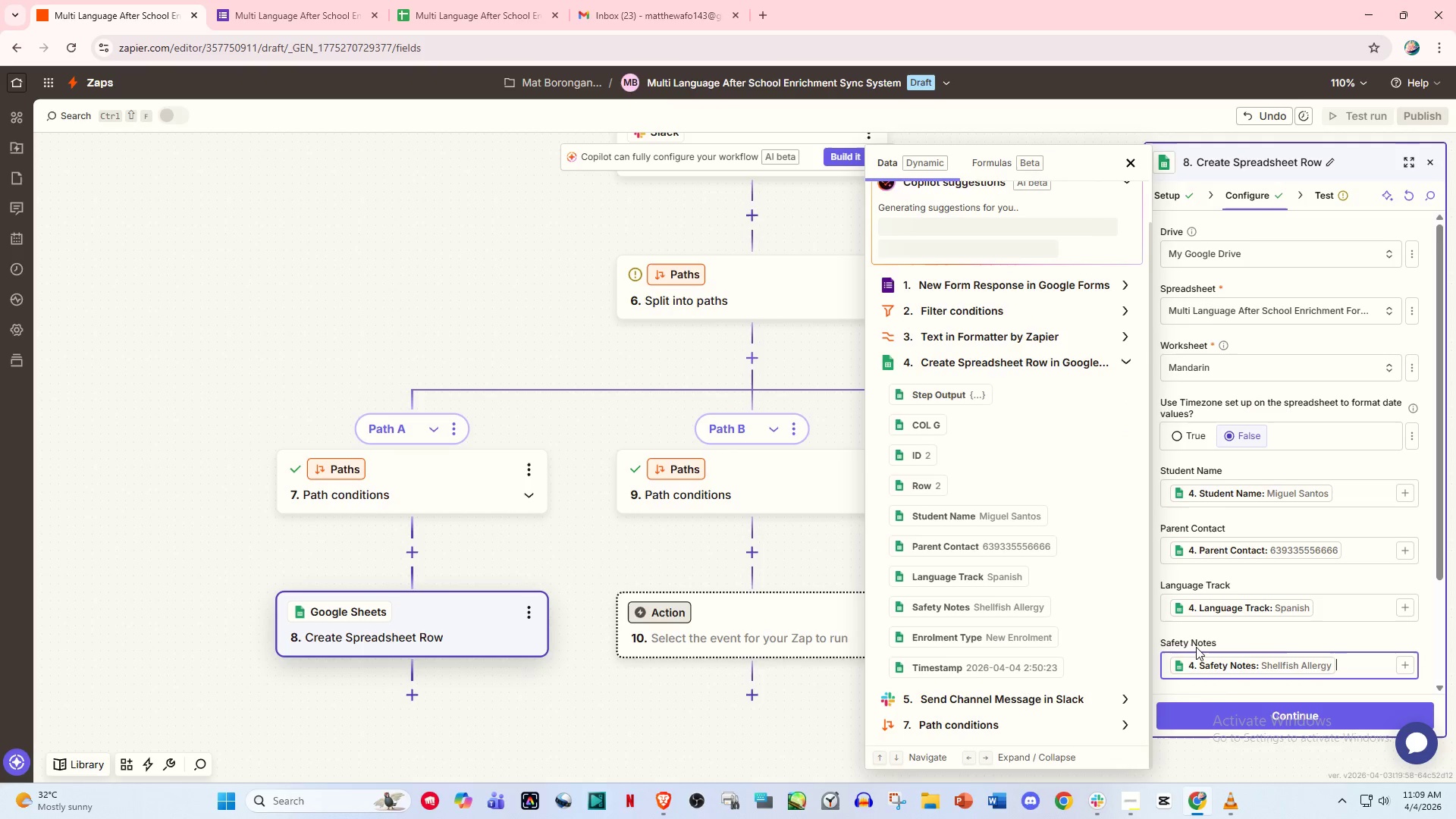 
scroll: coordinate [1196, 647], scroll_direction: down, amount: 2.0
 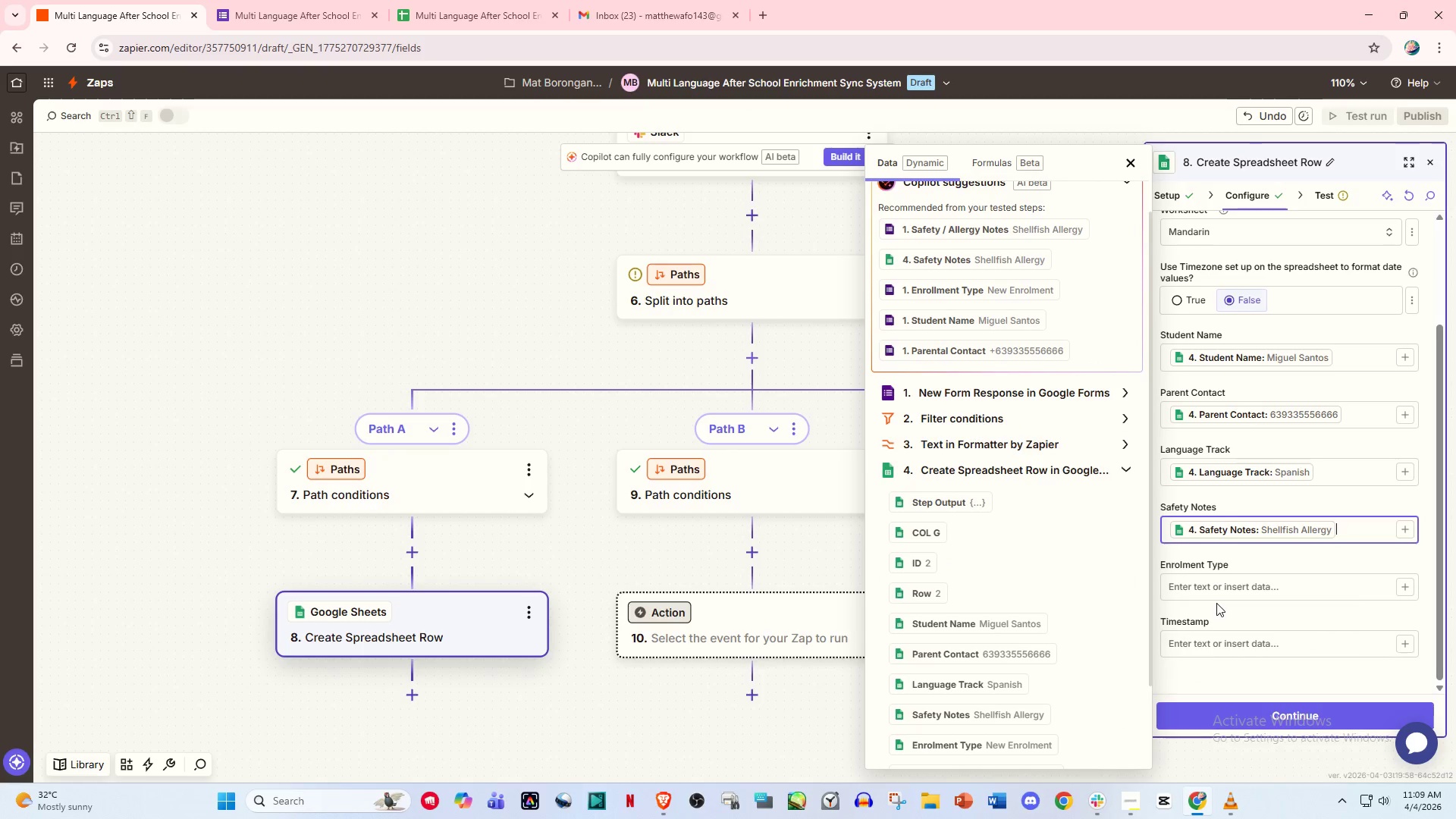 
left_click([1218, 595])
 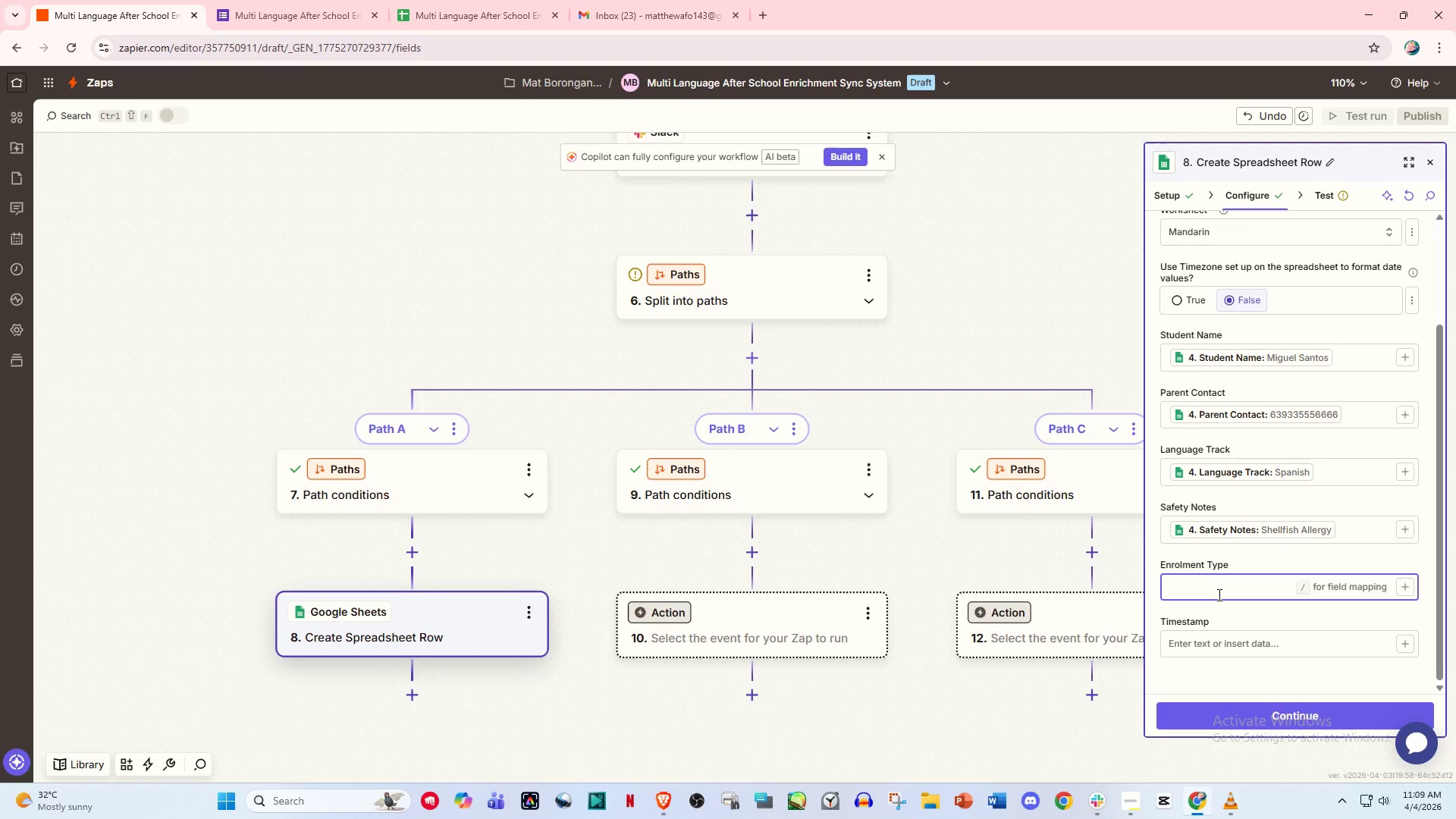 
key(Slash)
 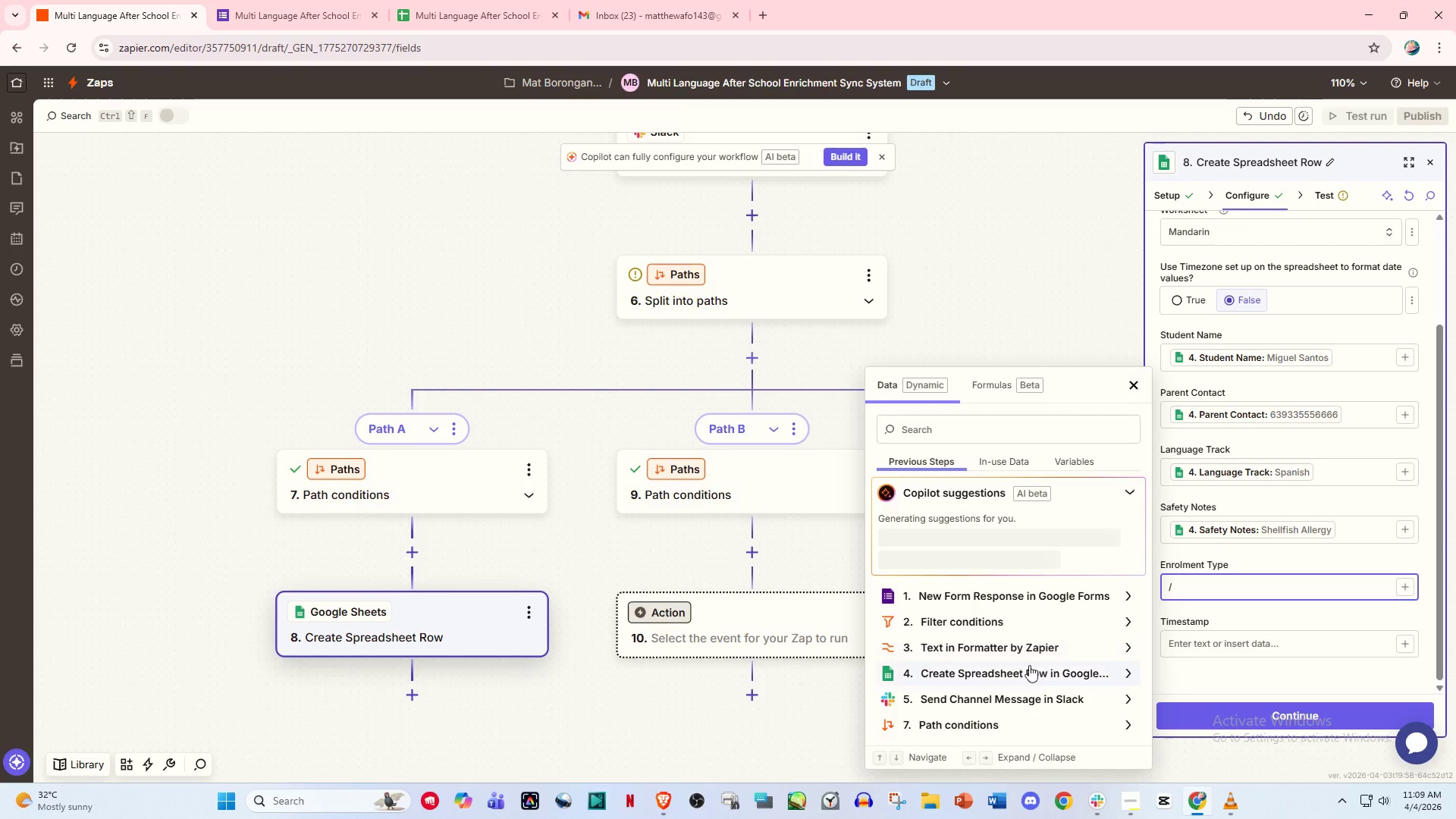 
left_click([1024, 666])
 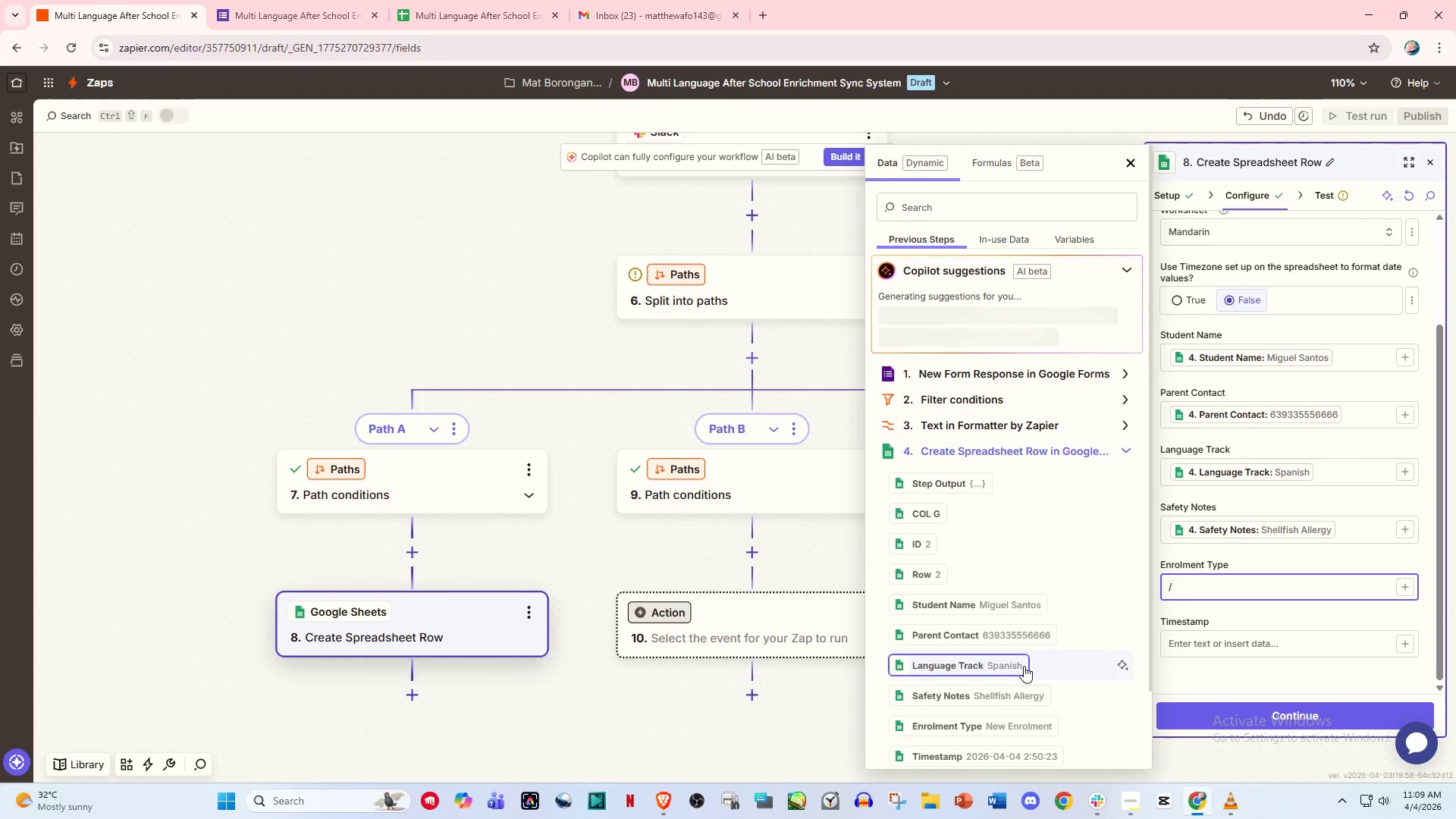 
scroll: coordinate [1004, 698], scroll_direction: down, amount: 3.0
 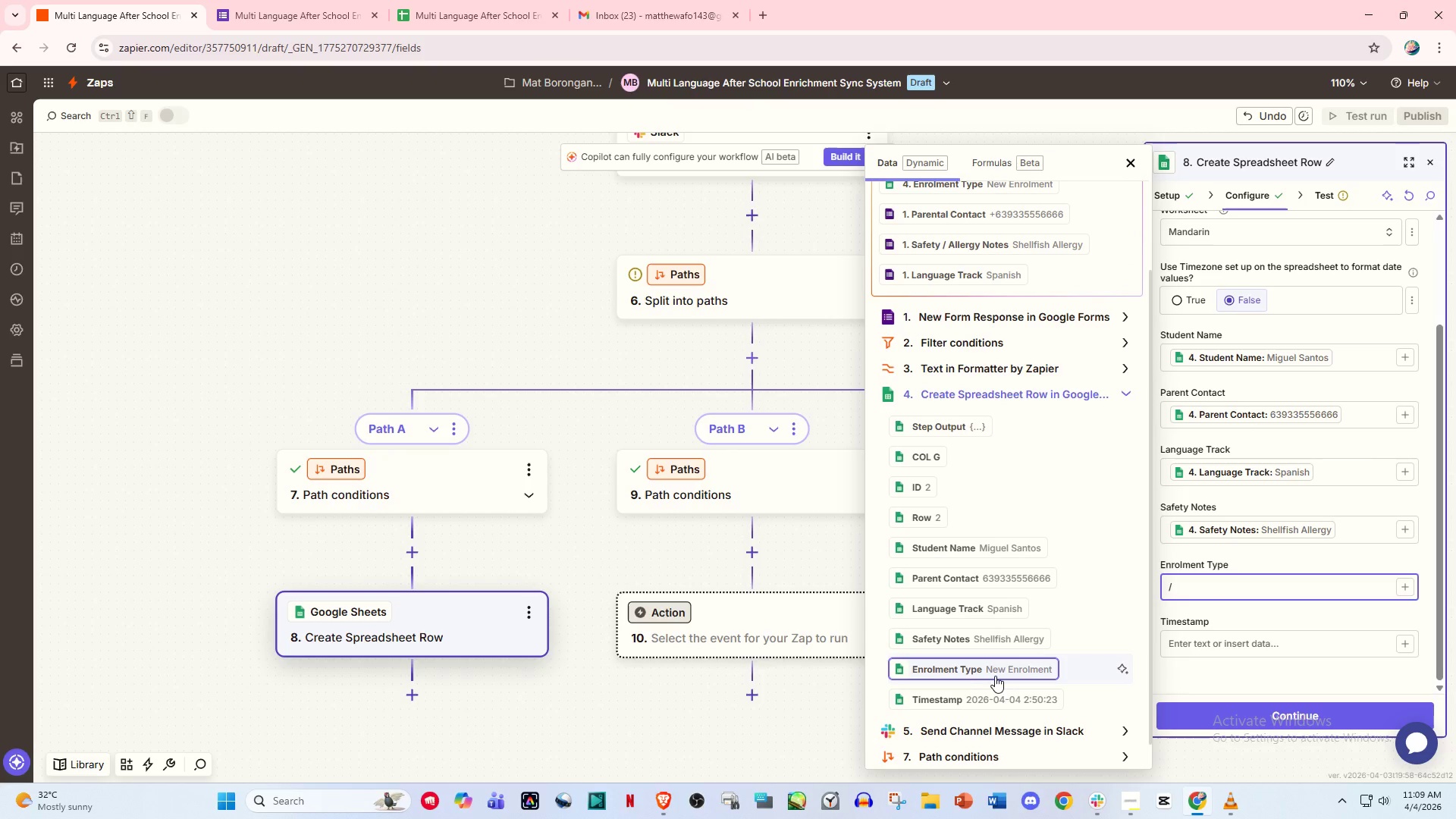 
left_click([996, 672])
 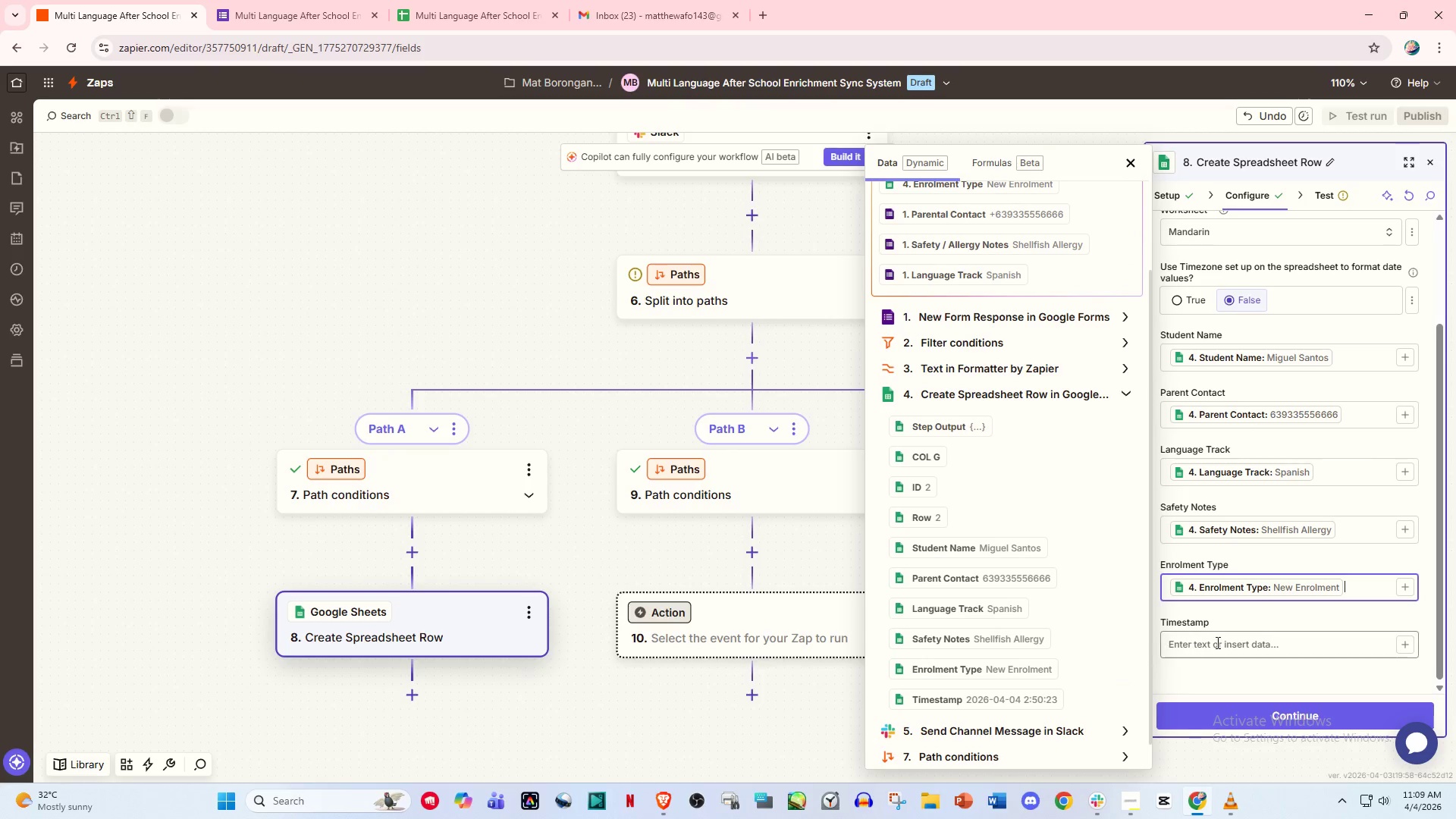 
left_click([1216, 642])
 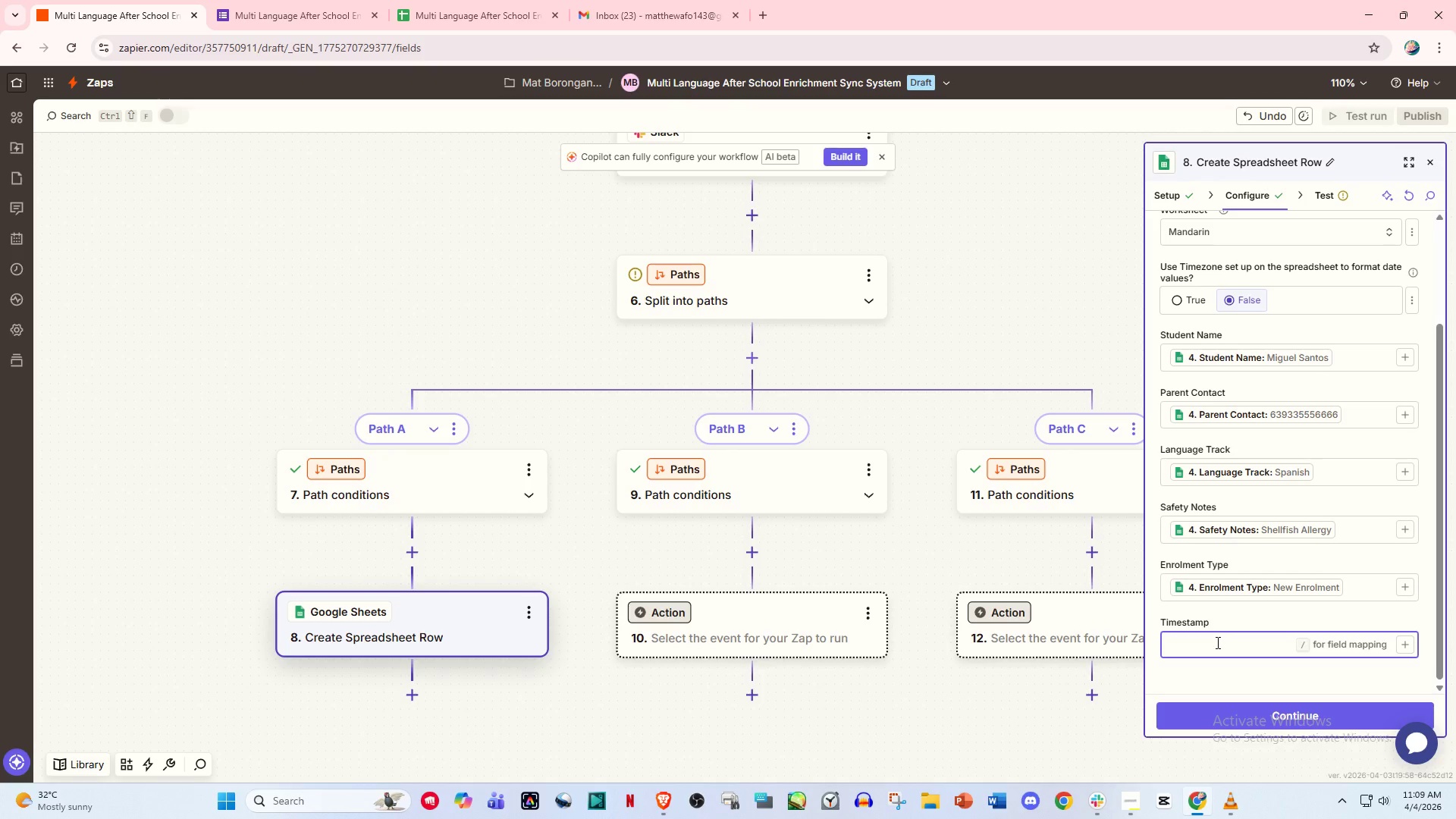 
key(Slash)
 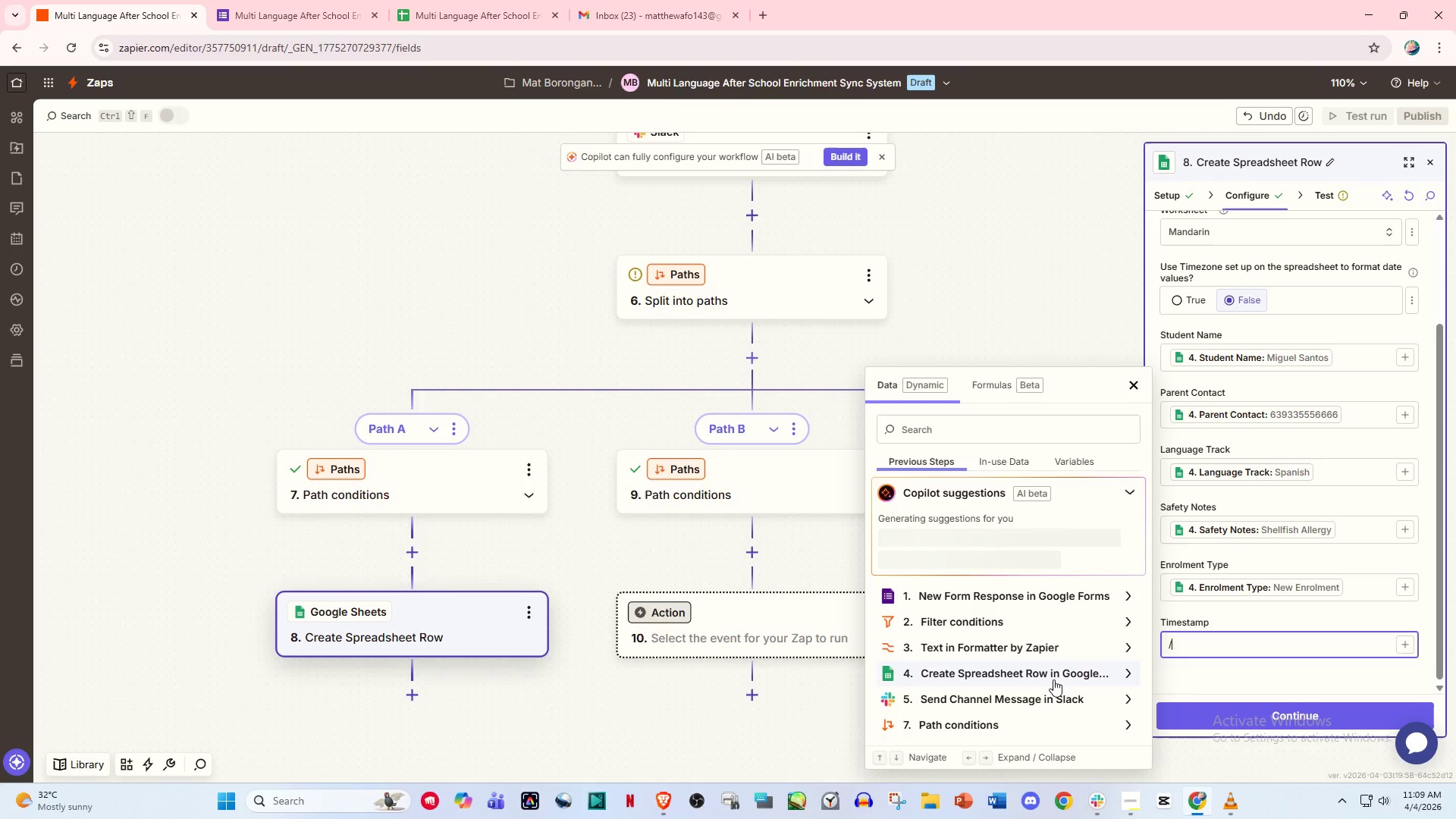 
scroll: coordinate [1051, 682], scroll_direction: down, amount: 3.0
 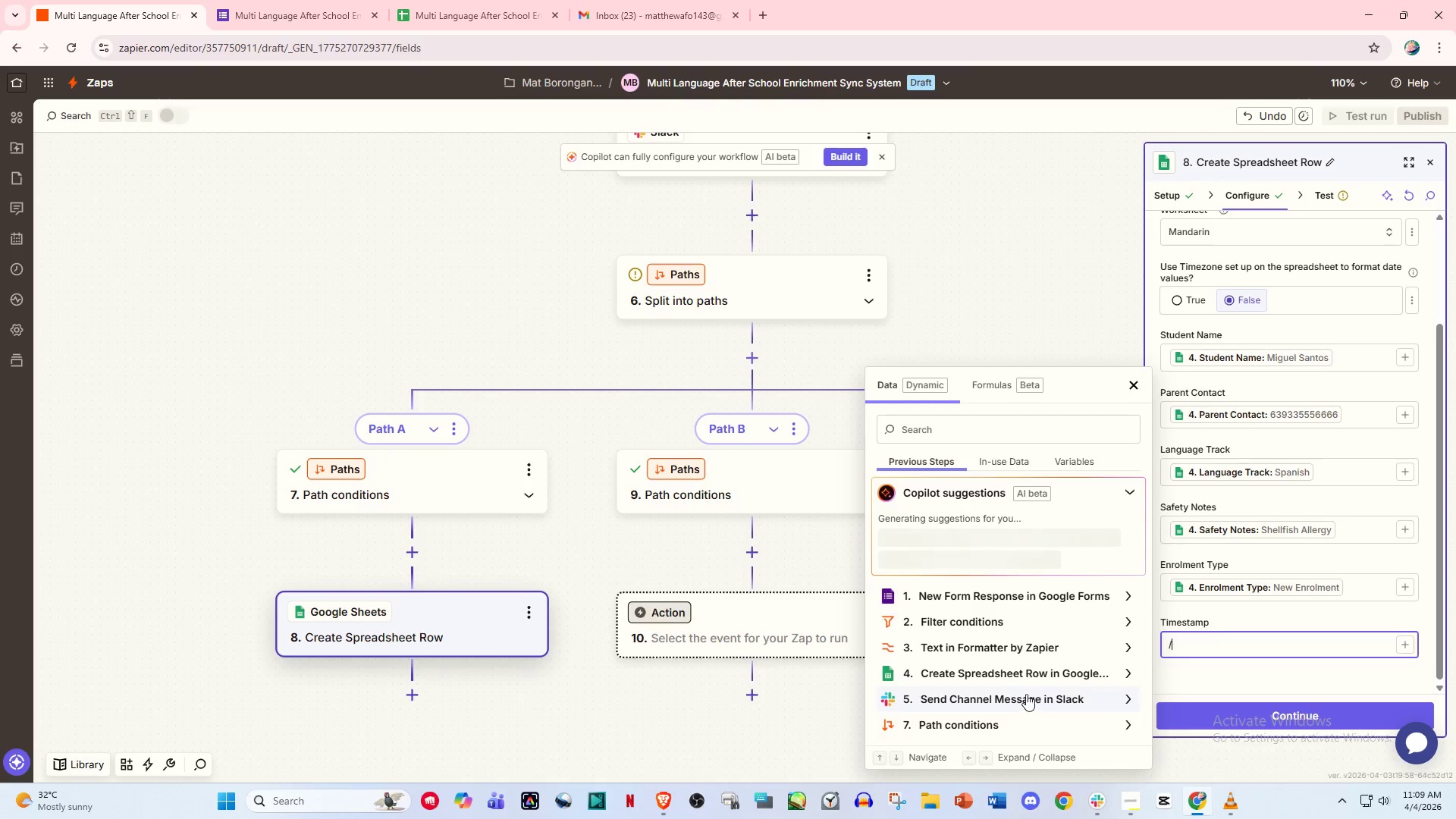 
left_click([1023, 667])
 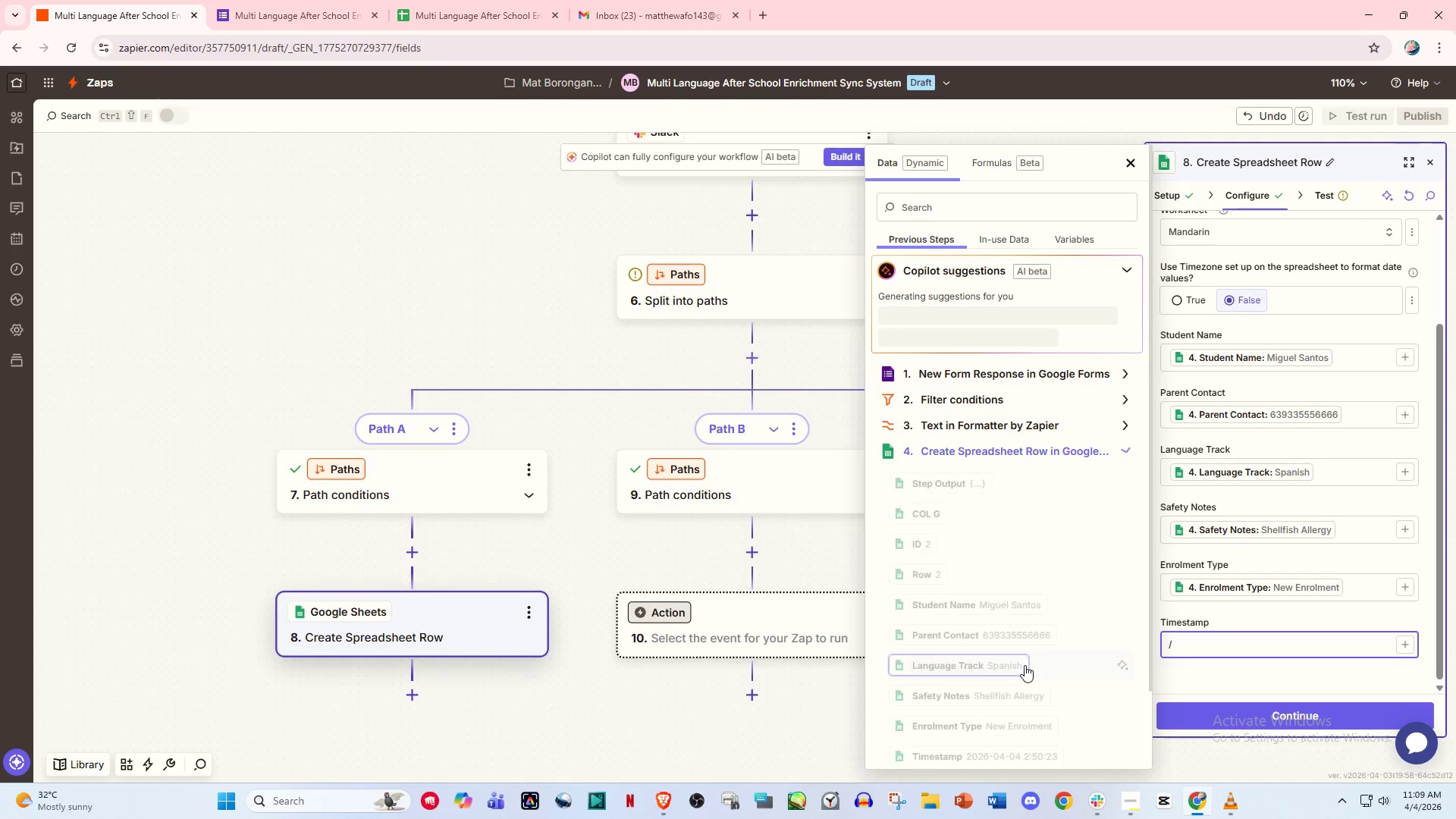 
scroll: coordinate [1024, 668], scroll_direction: down, amount: 6.0
 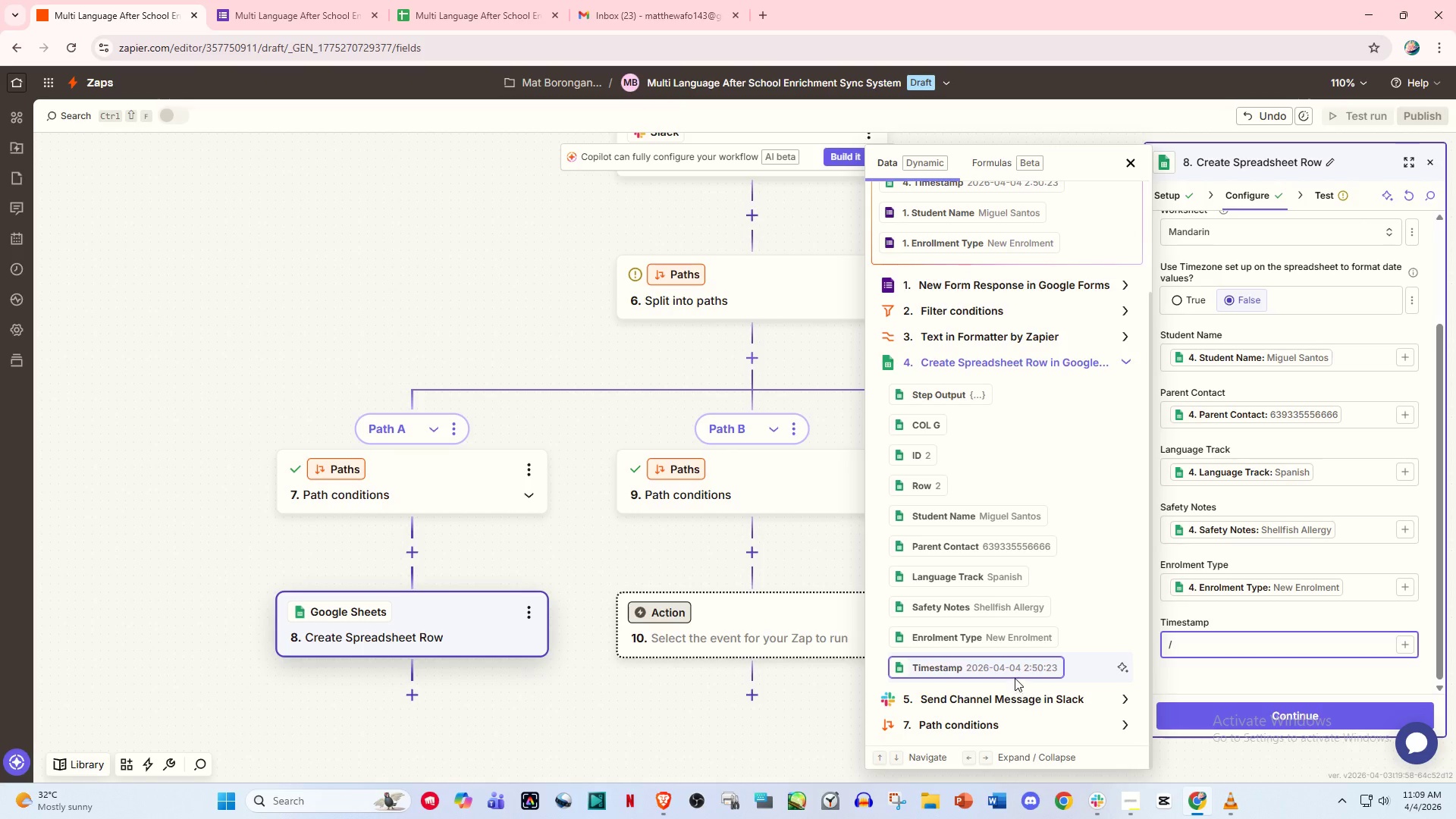 
left_click([1015, 674])
 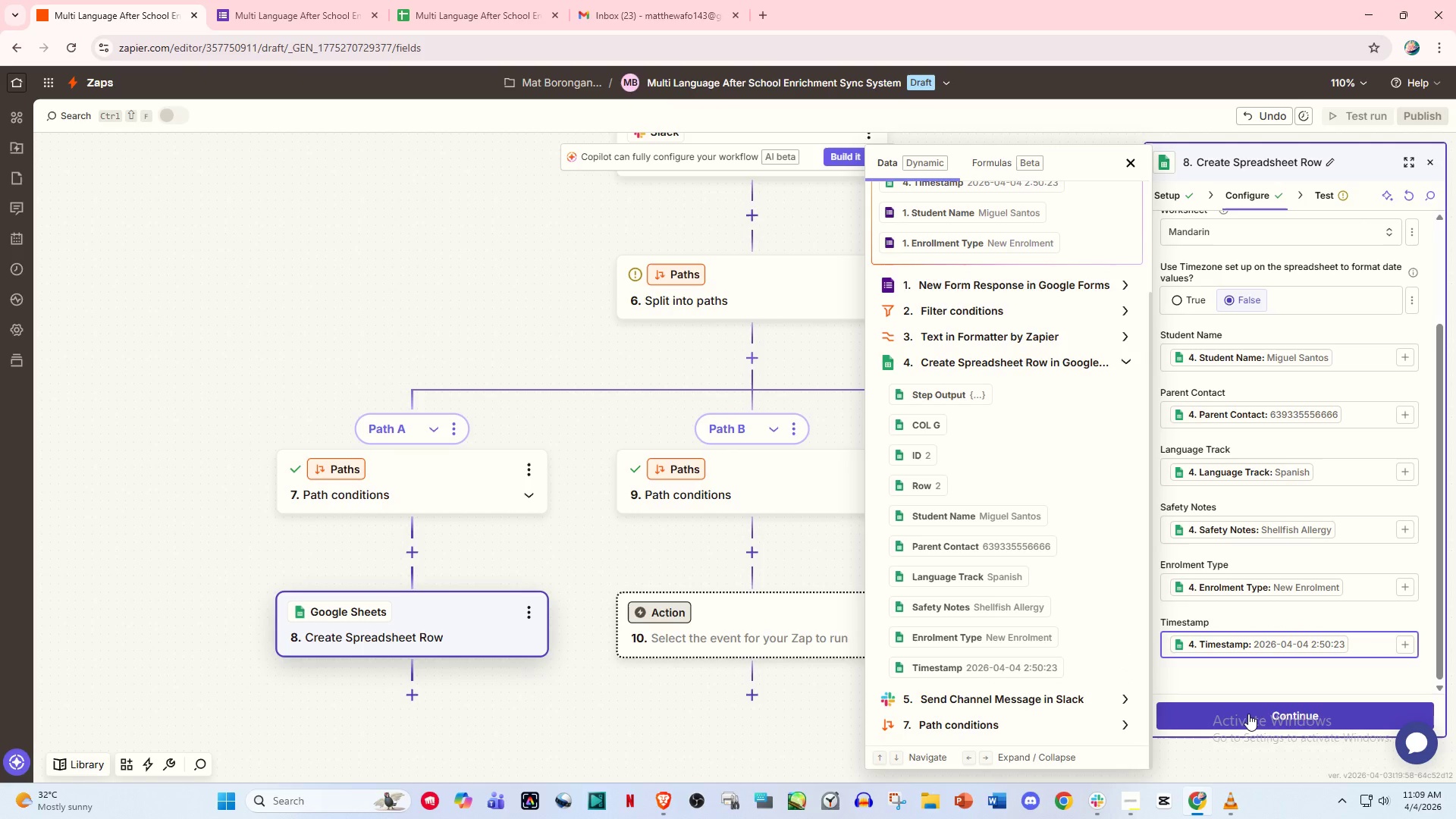 
left_click([1248, 714])
 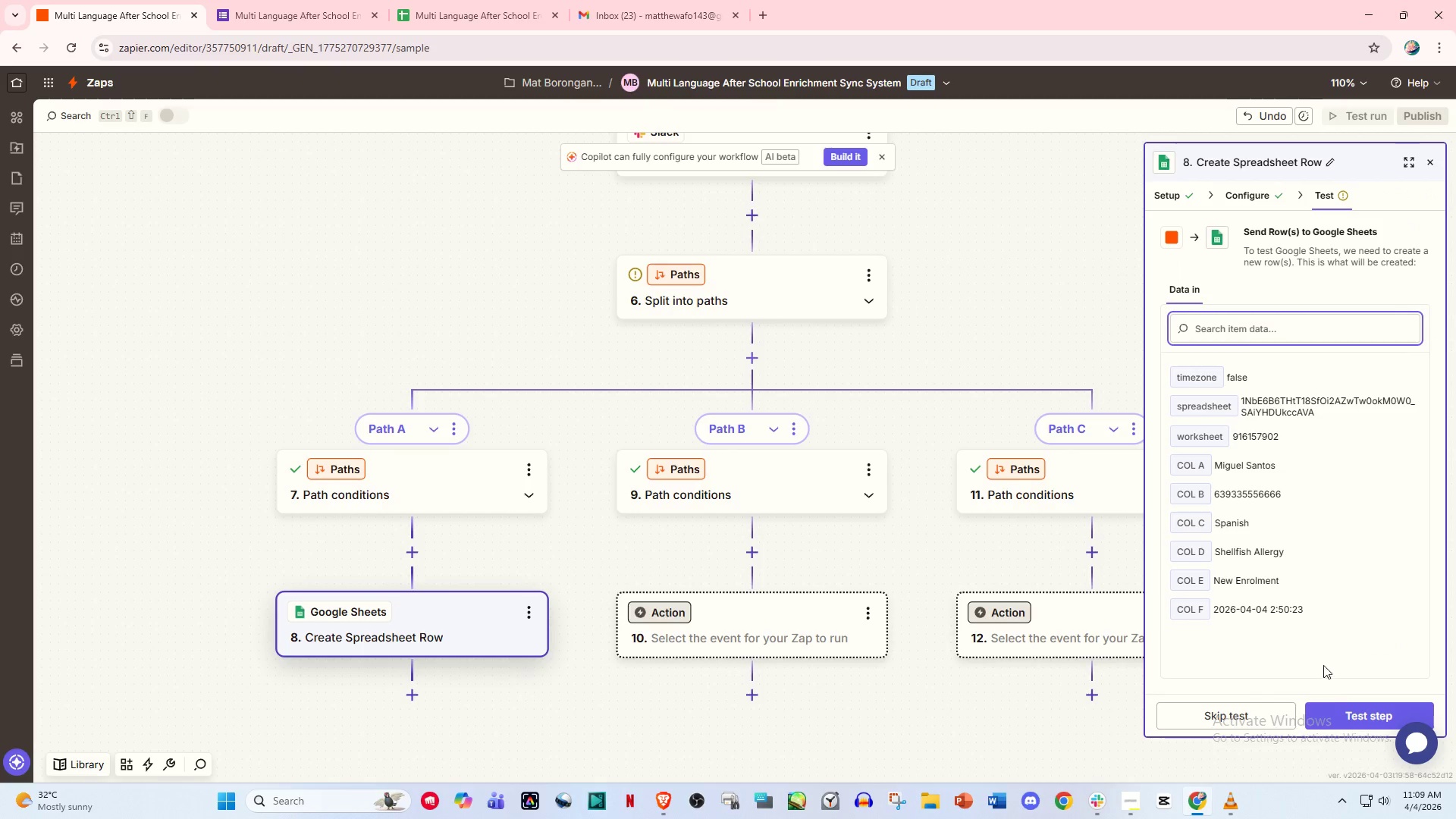 
left_click([1346, 709])
 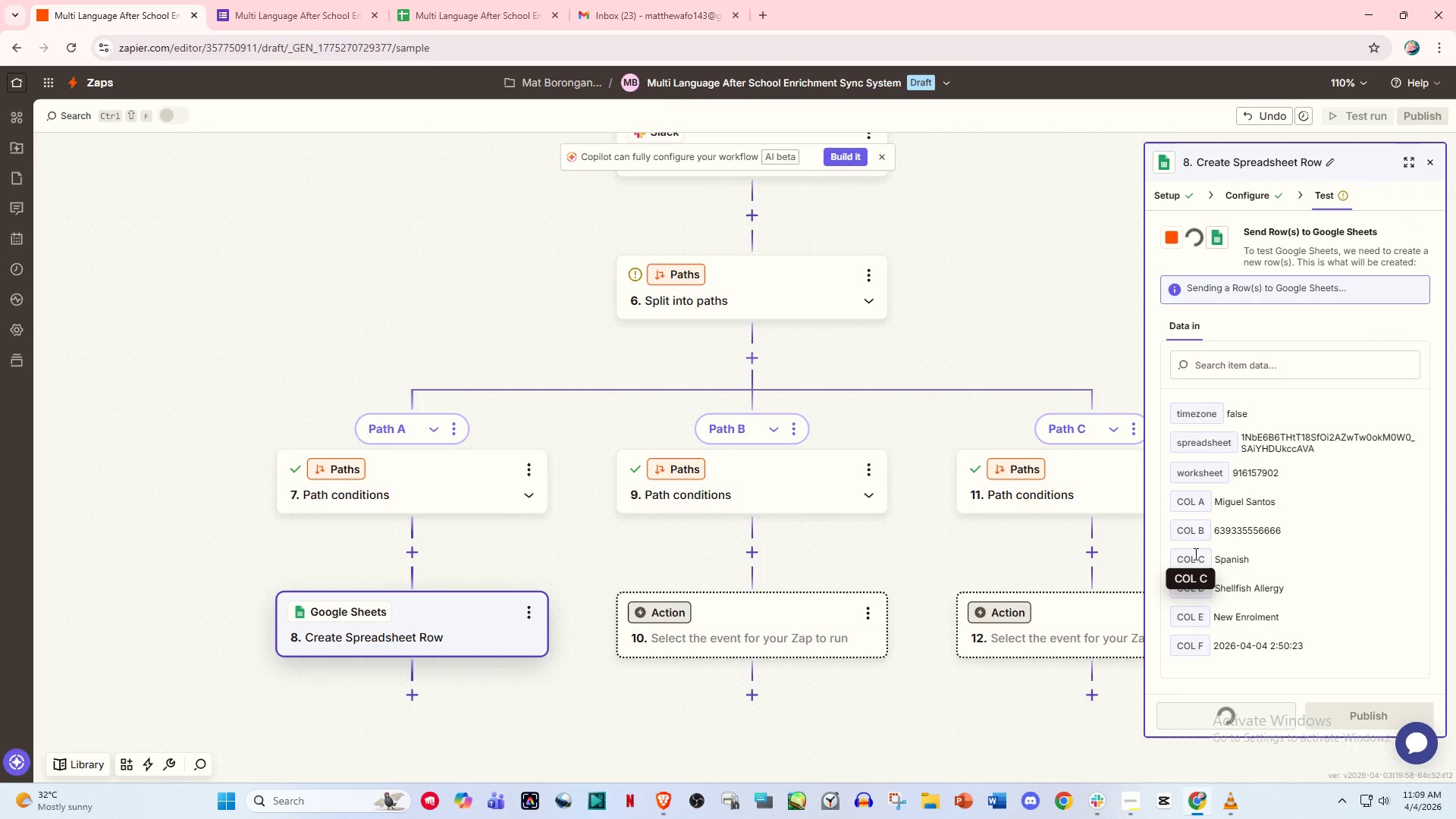 
mouse_move([1207, 528])
 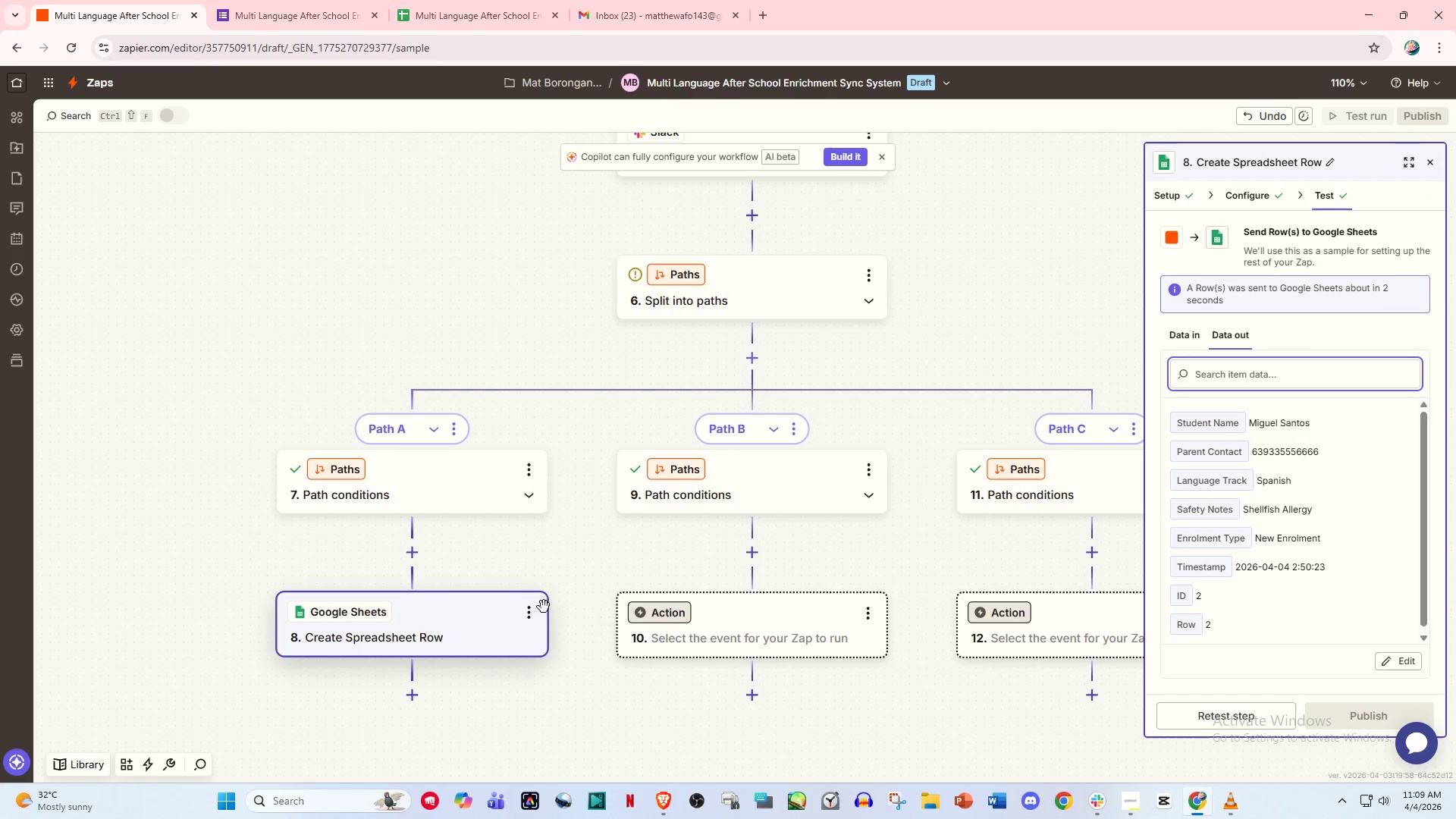 
left_click([468, 0])
 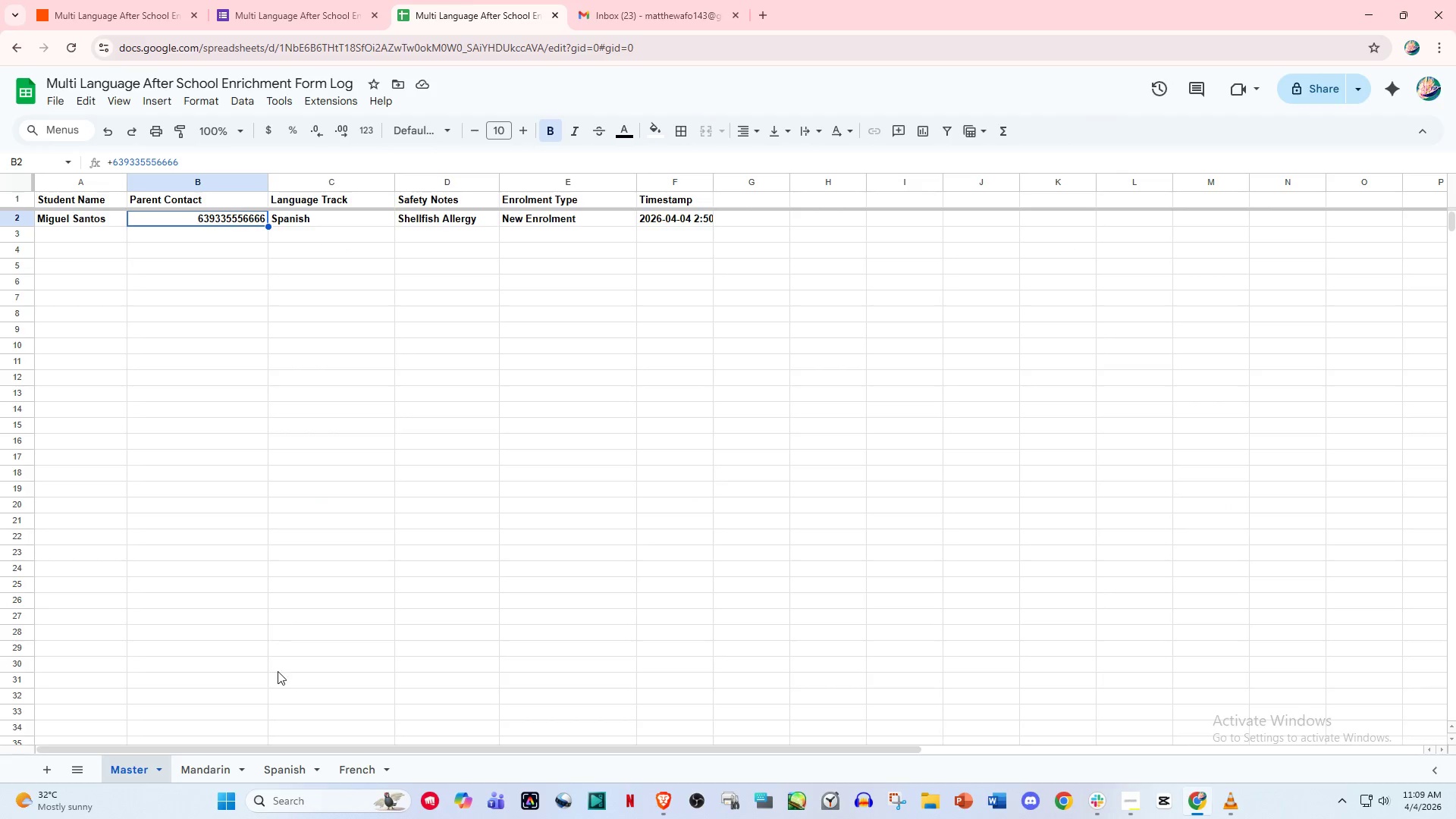 
left_click([196, 767])
 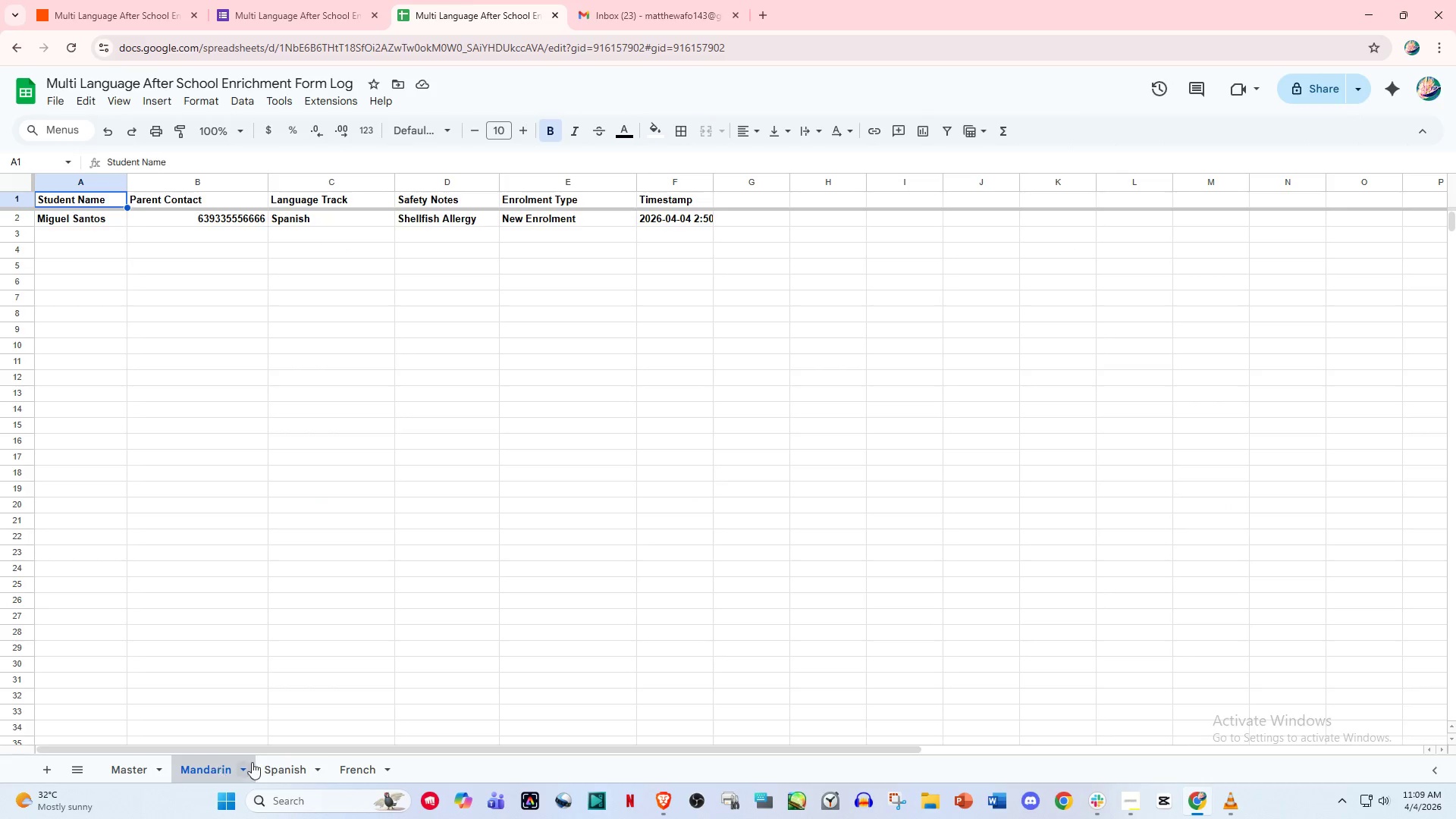 
left_click([292, 762])
 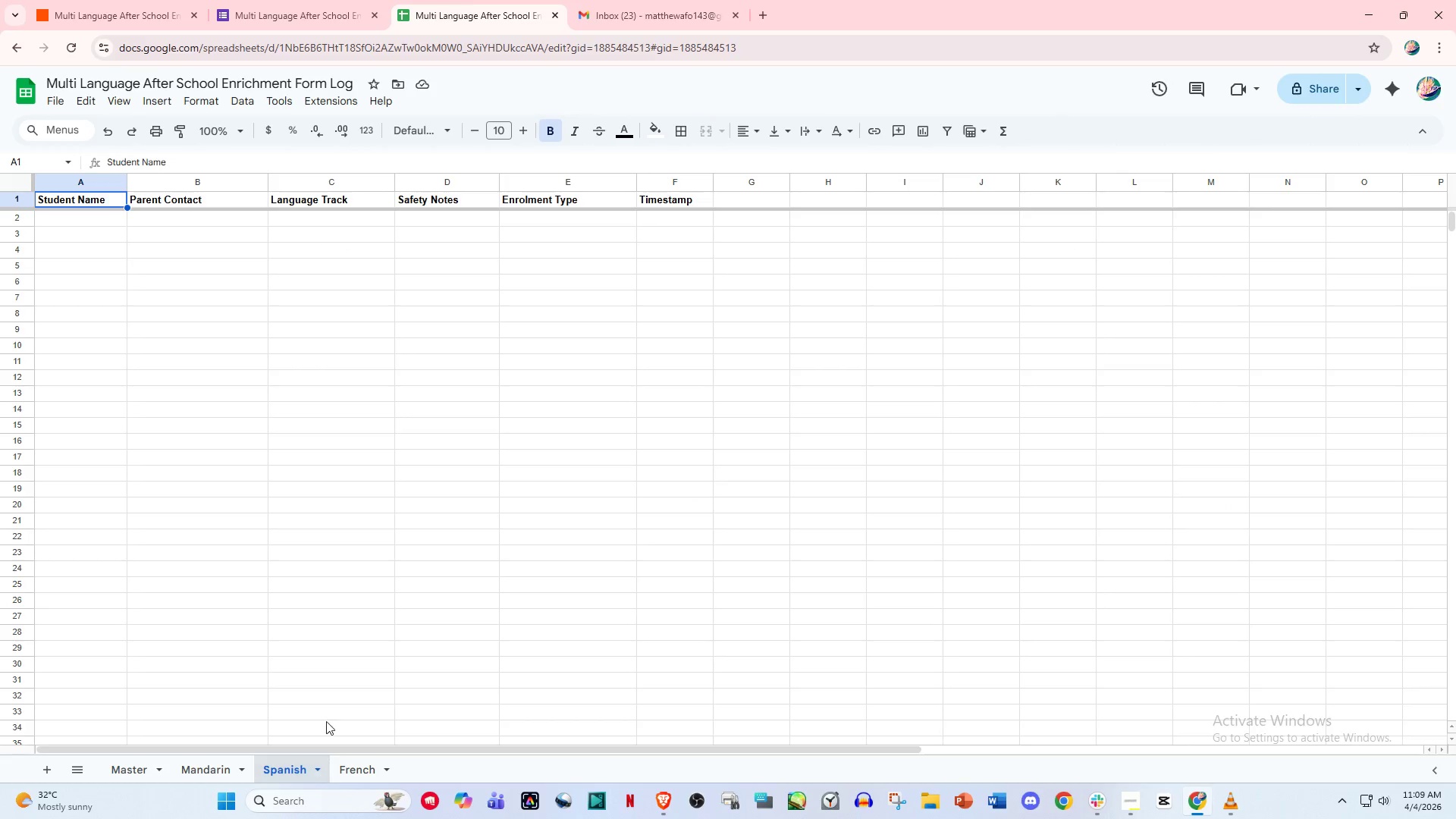 
scroll: coordinate [353, 495], scroll_direction: up, amount: 3.0
 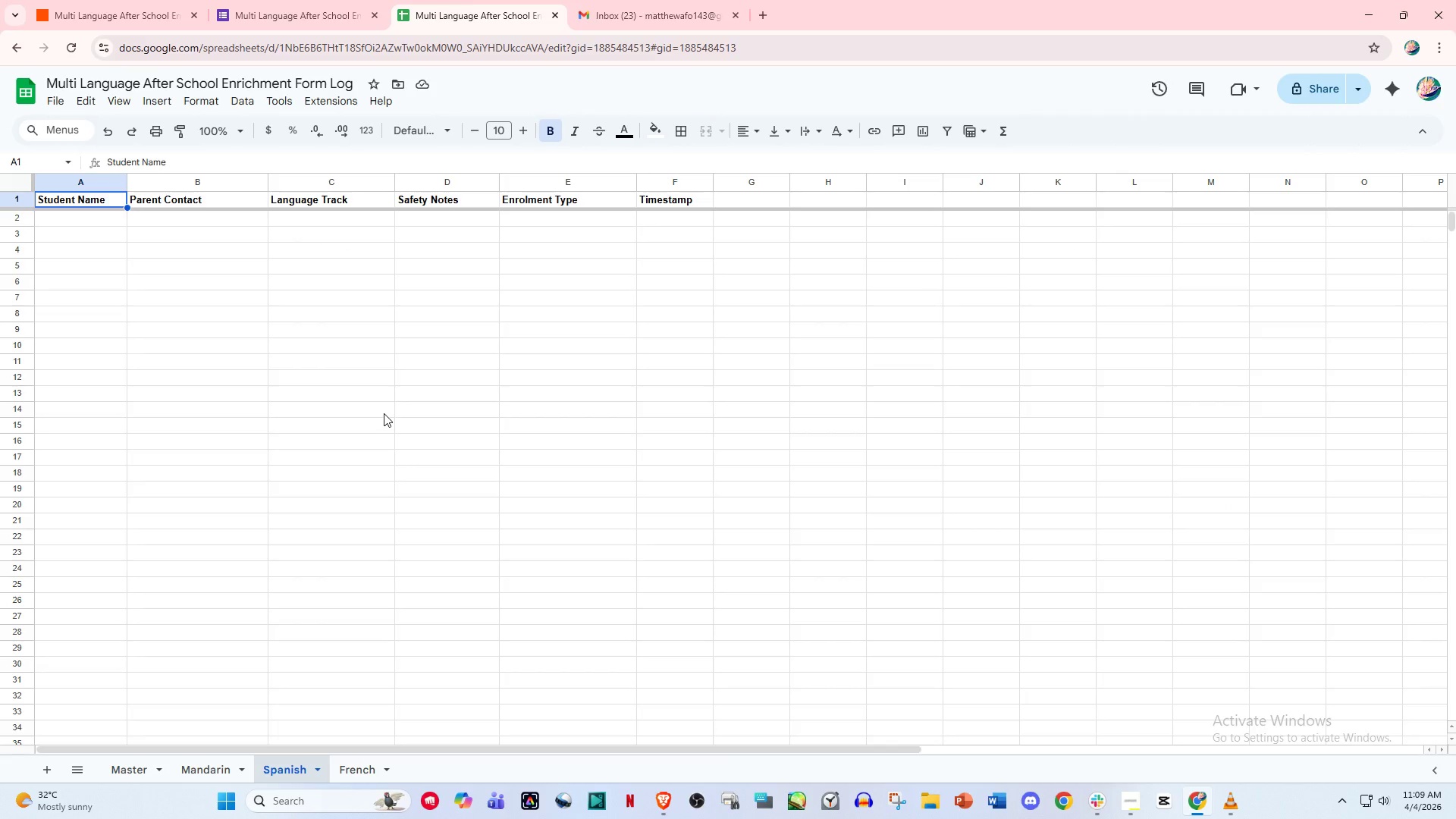 
scroll: coordinate [384, 413], scroll_direction: none, amount: 0.0
 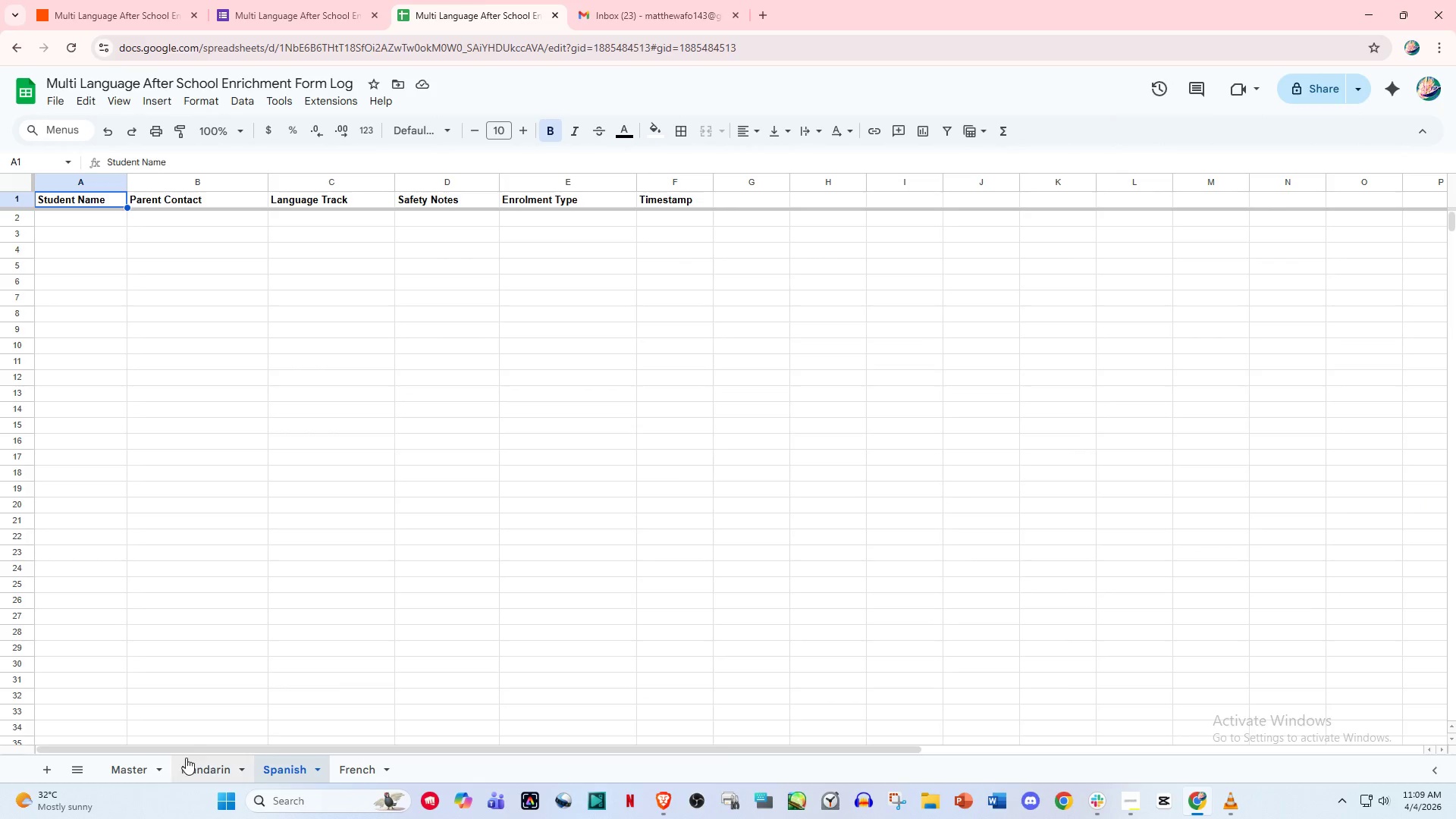 
left_click([188, 760])
 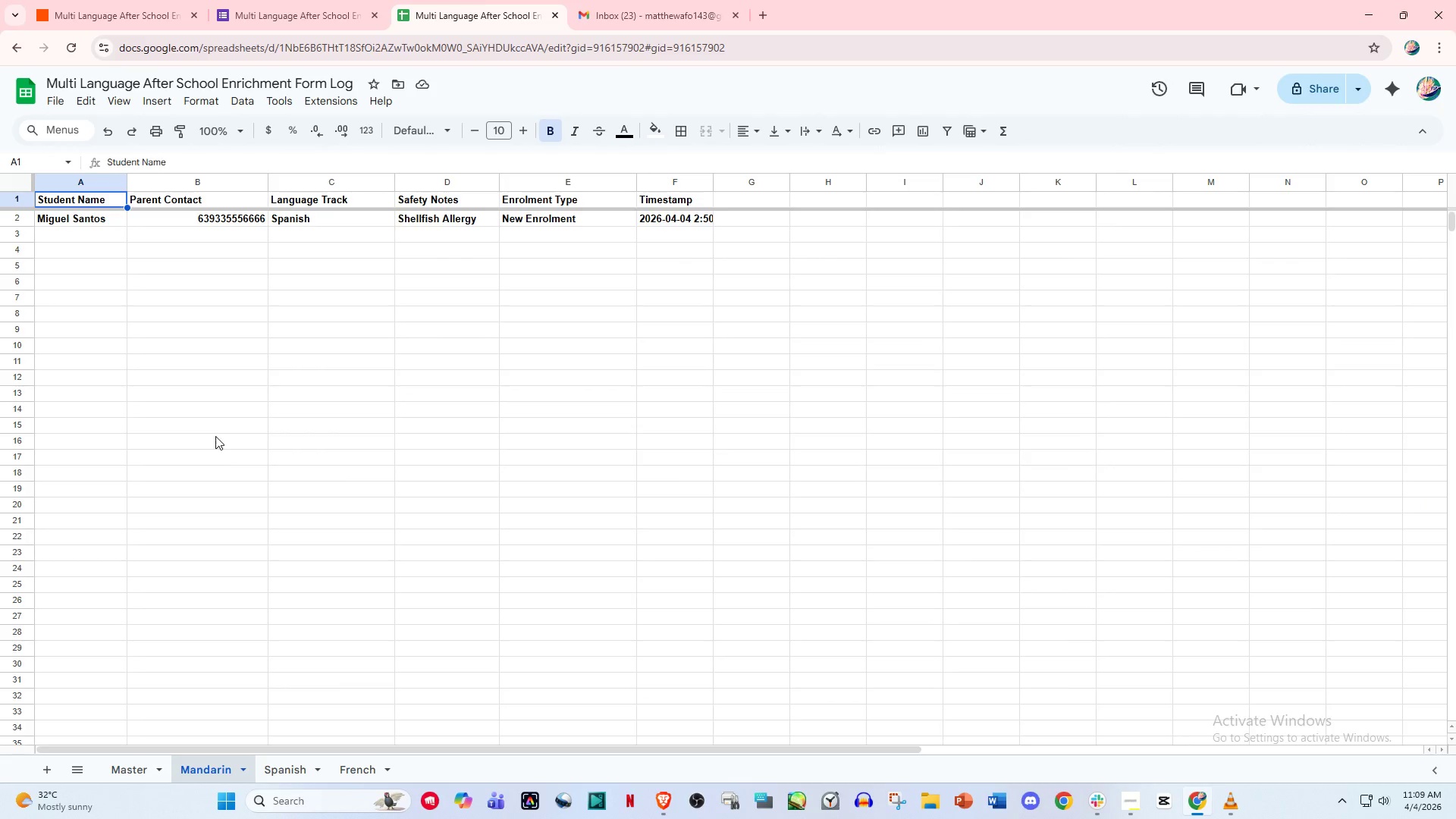 
scroll: coordinate [215, 436], scroll_direction: up, amount: 2.0
 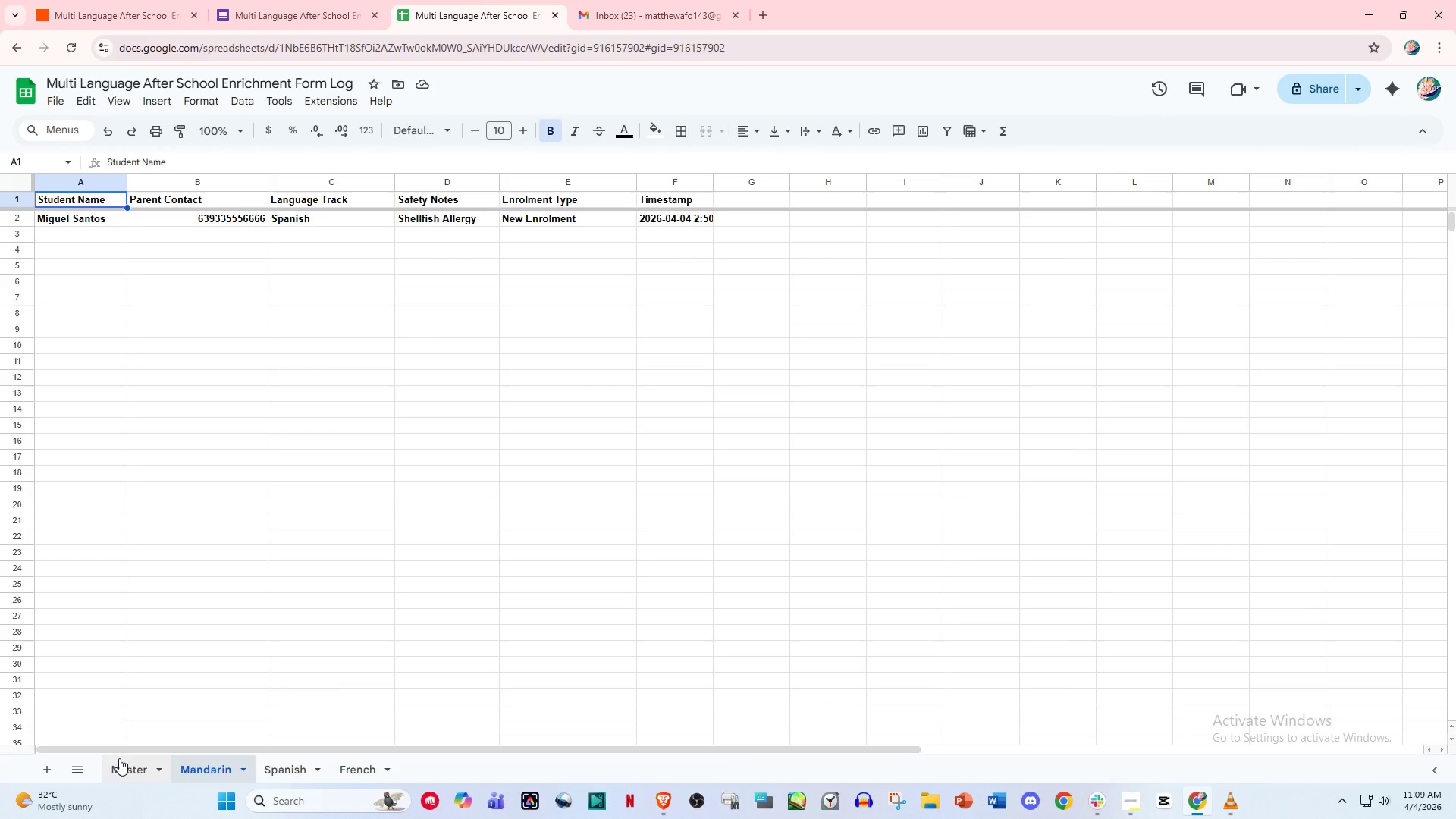 
left_click([118, 769])
 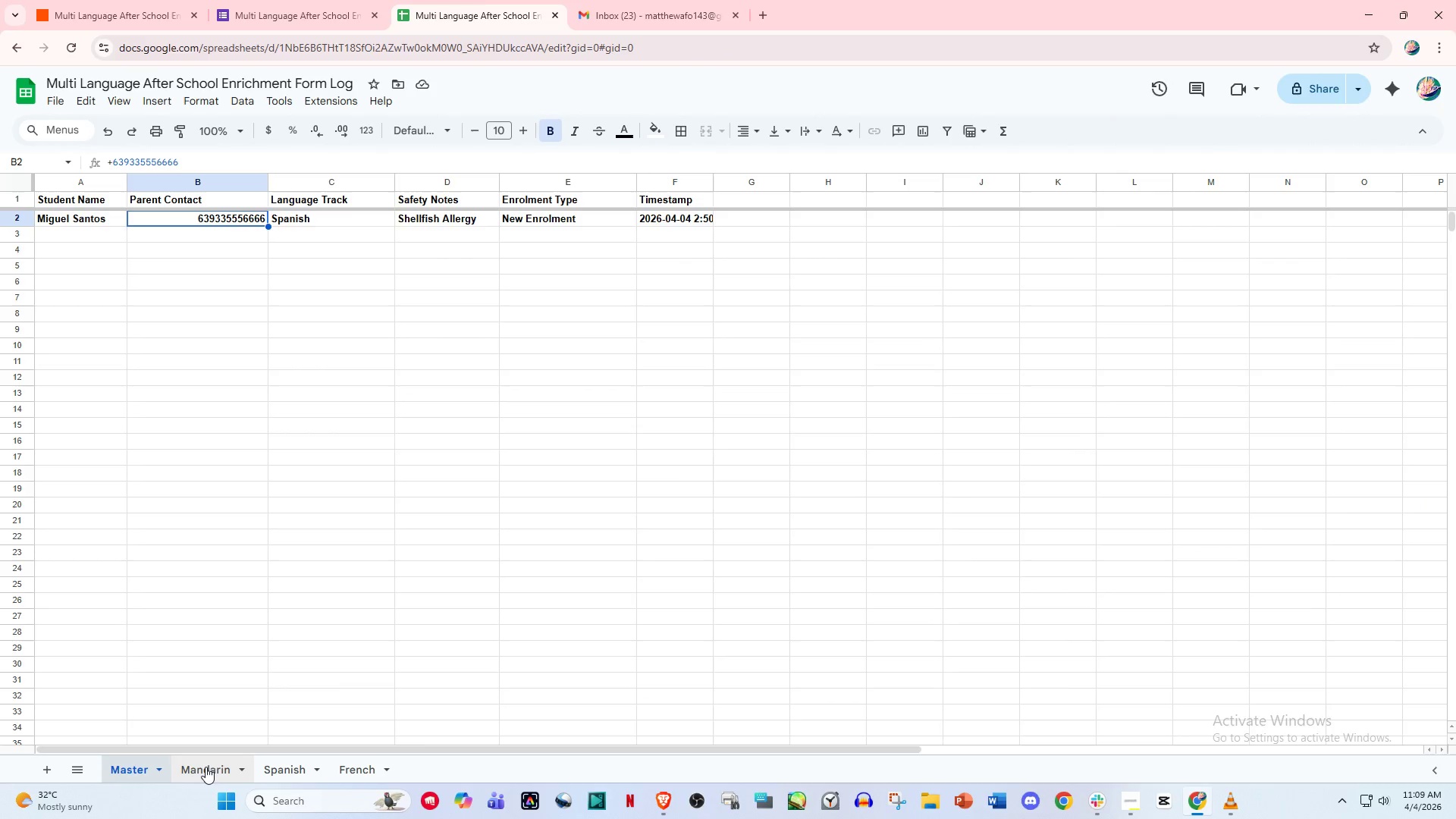 
left_click([210, 767])
 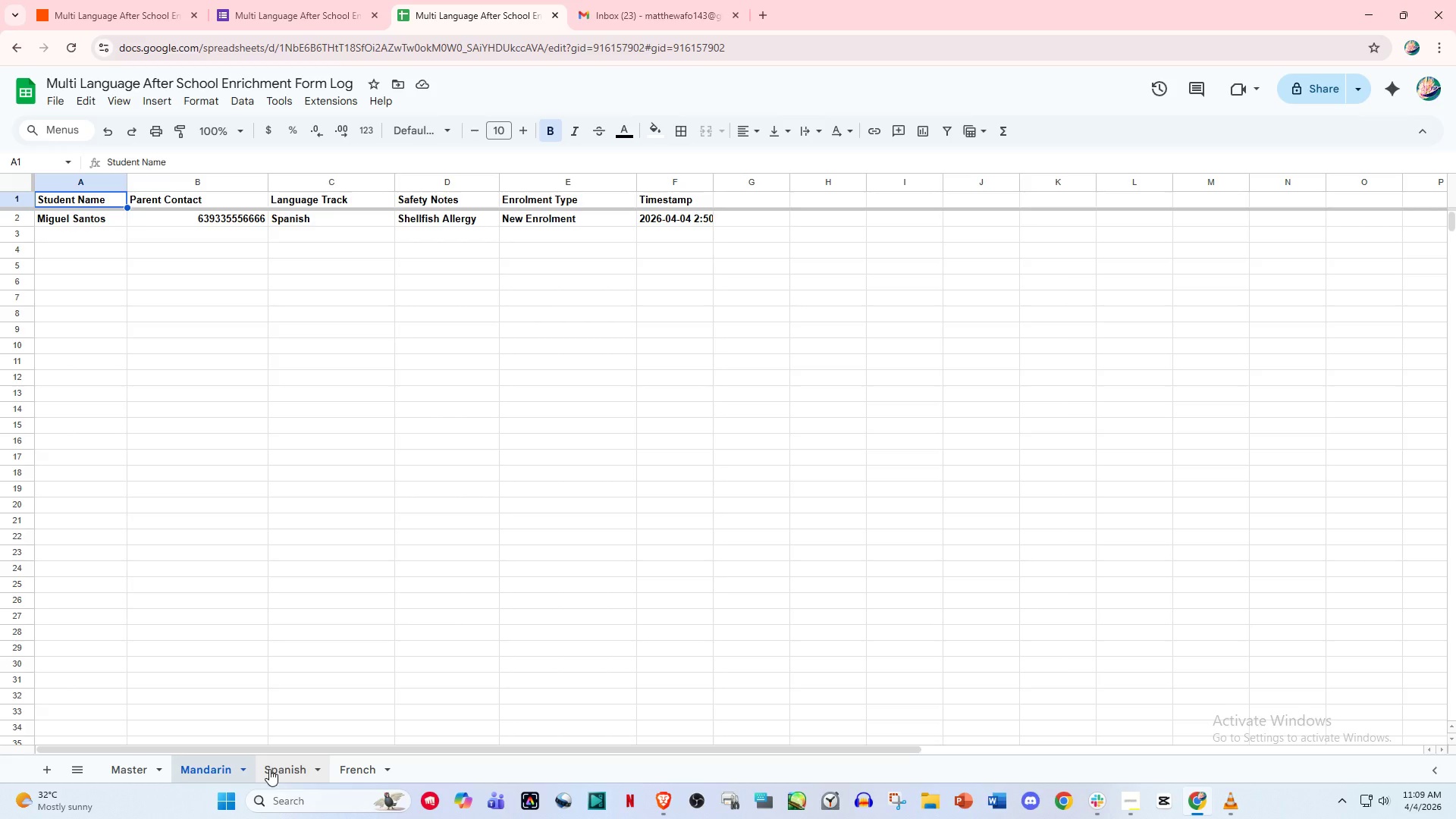 
left_click([269, 769])
 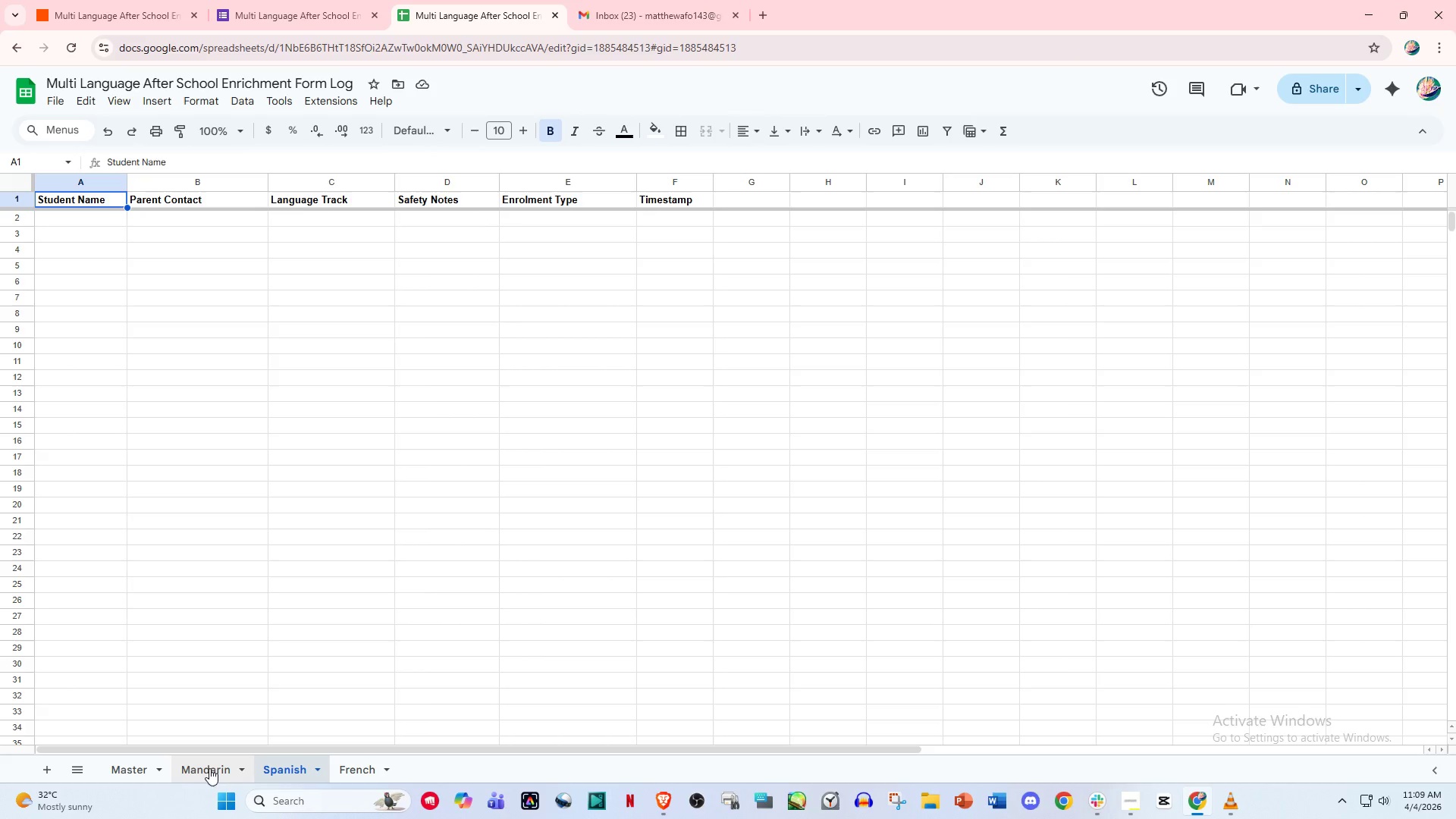 
left_click([198, 767])
 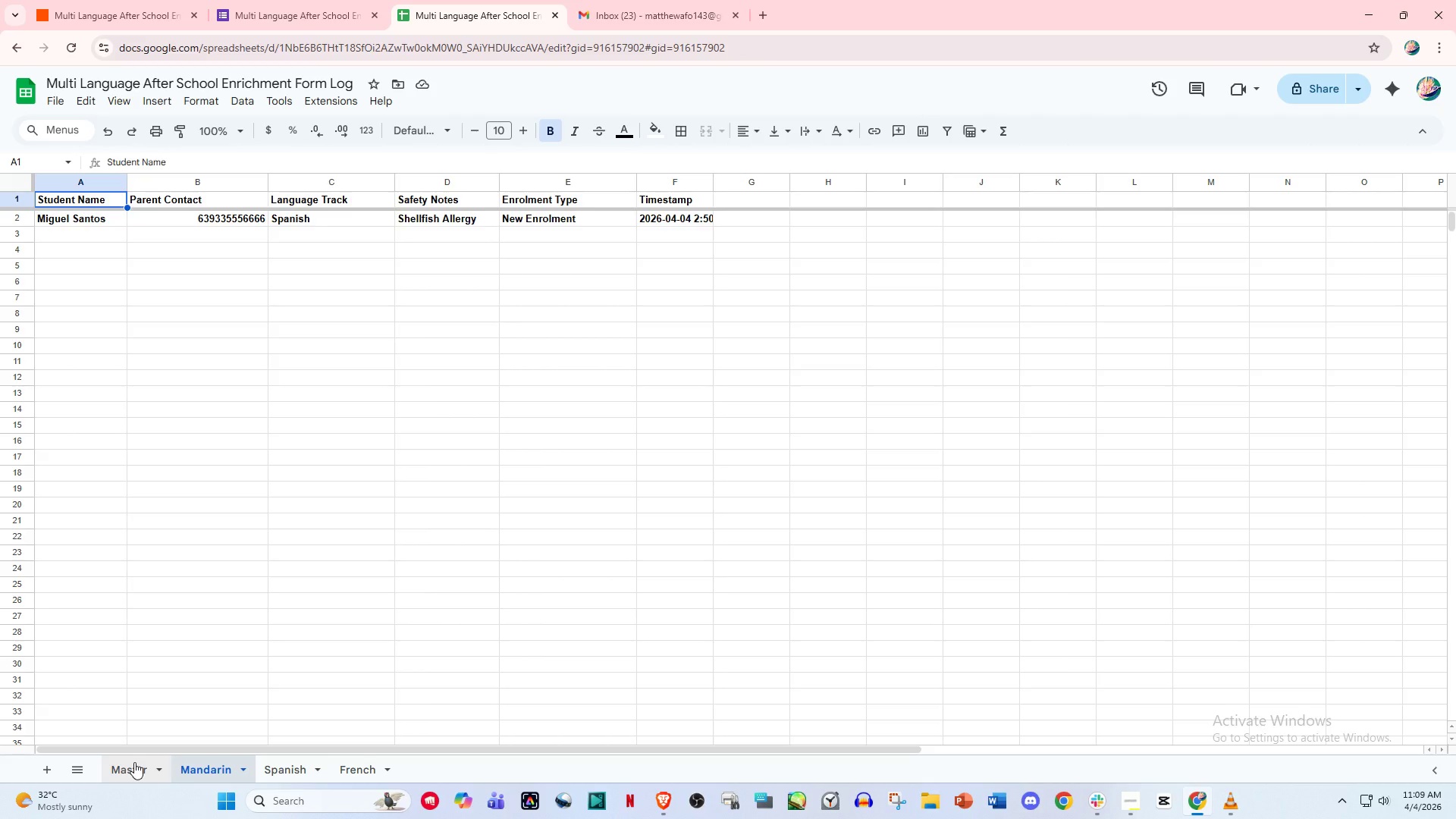 
left_click([134, 762])
 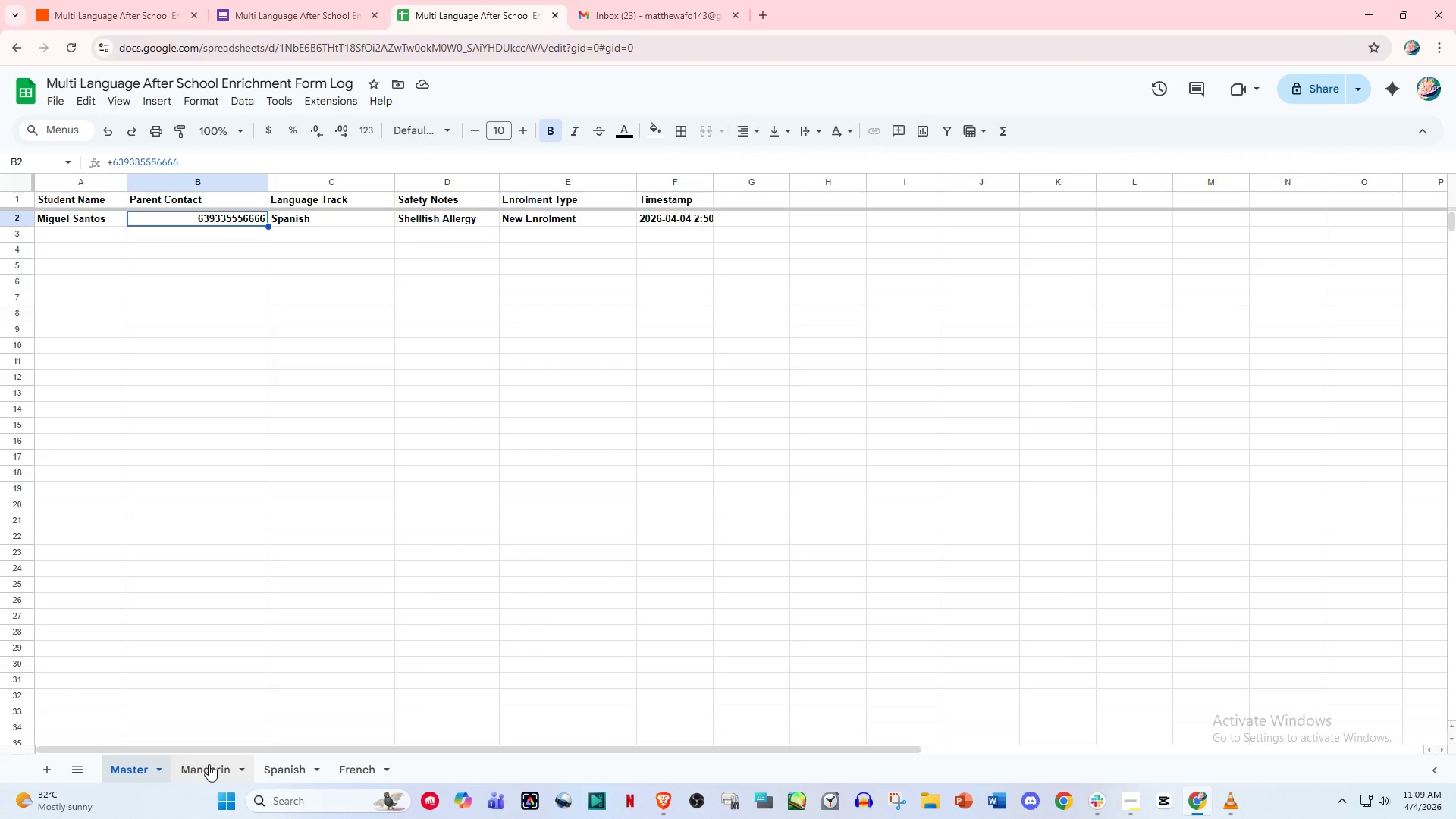 
left_click([209, 764])
 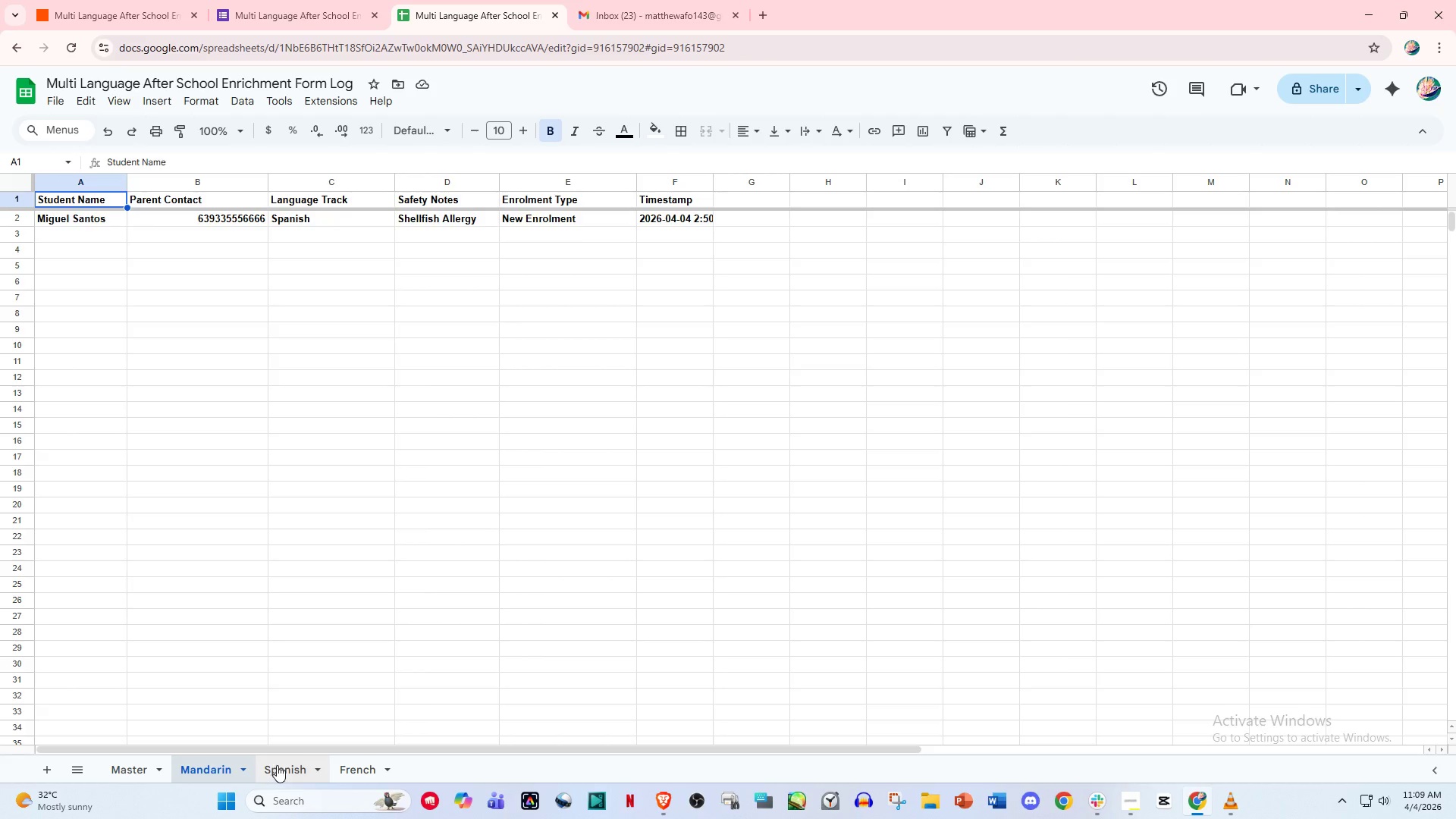 
left_click([277, 765])
 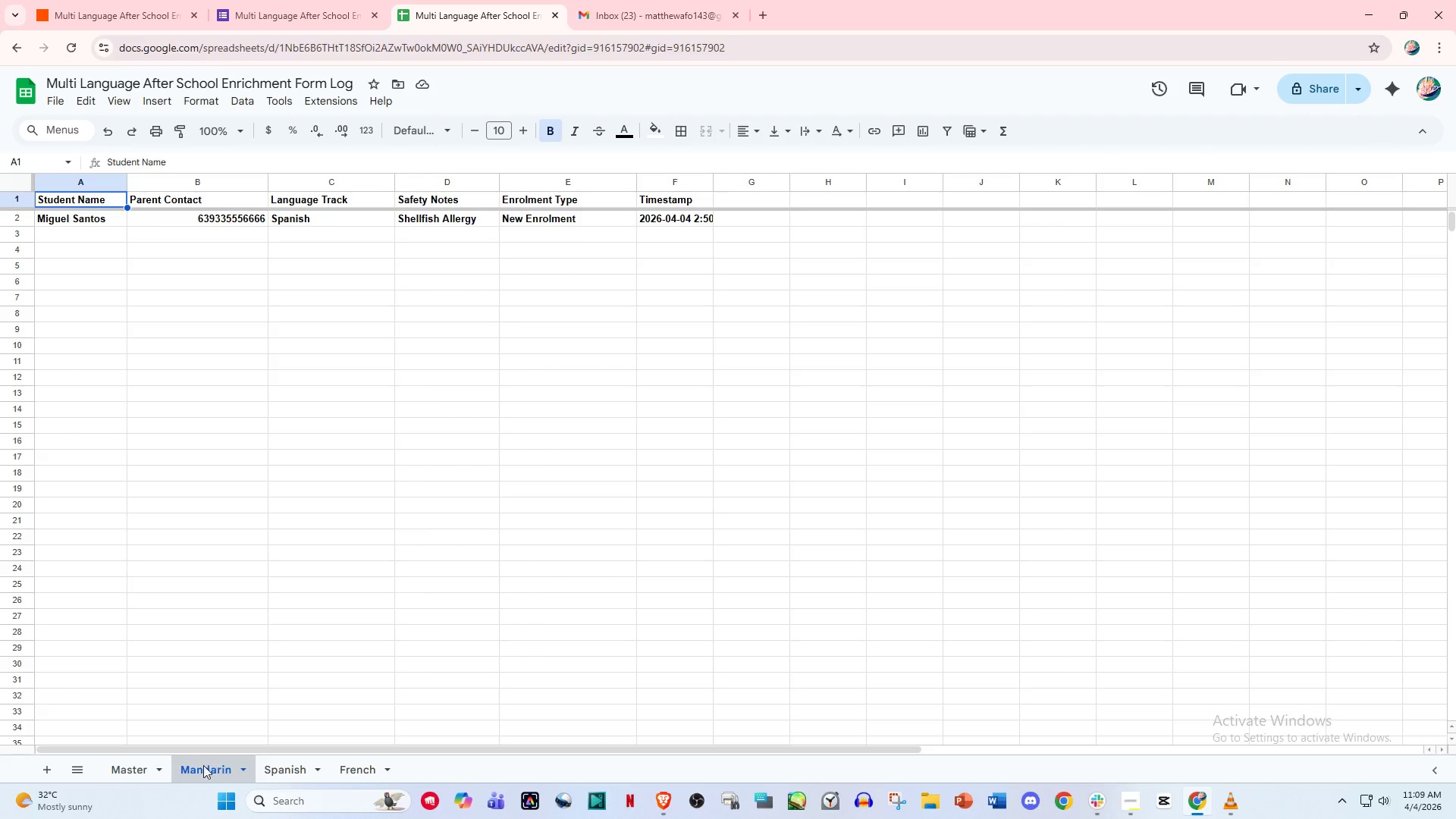 
double_click([134, 765])
 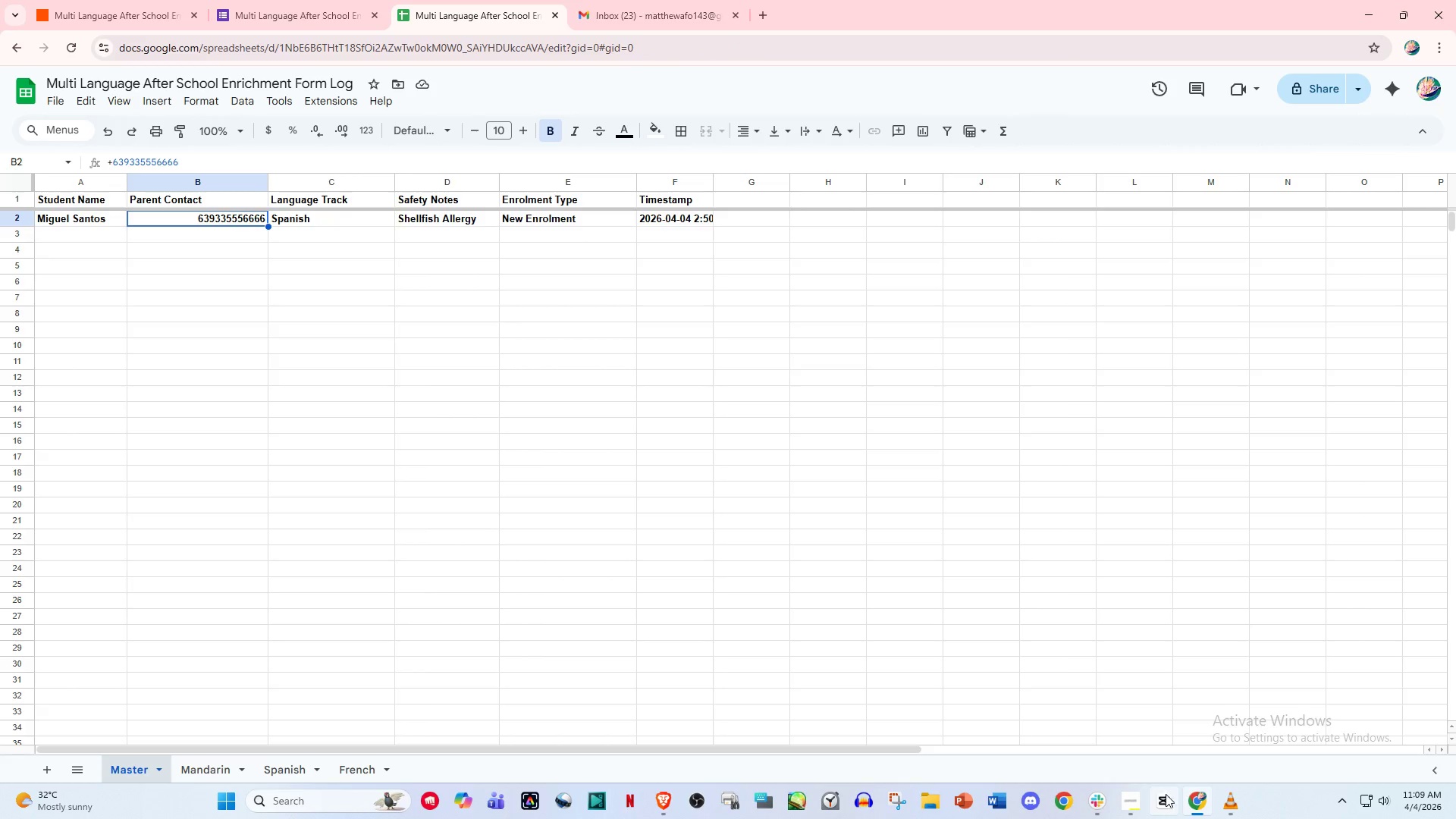 
left_click([1198, 802])